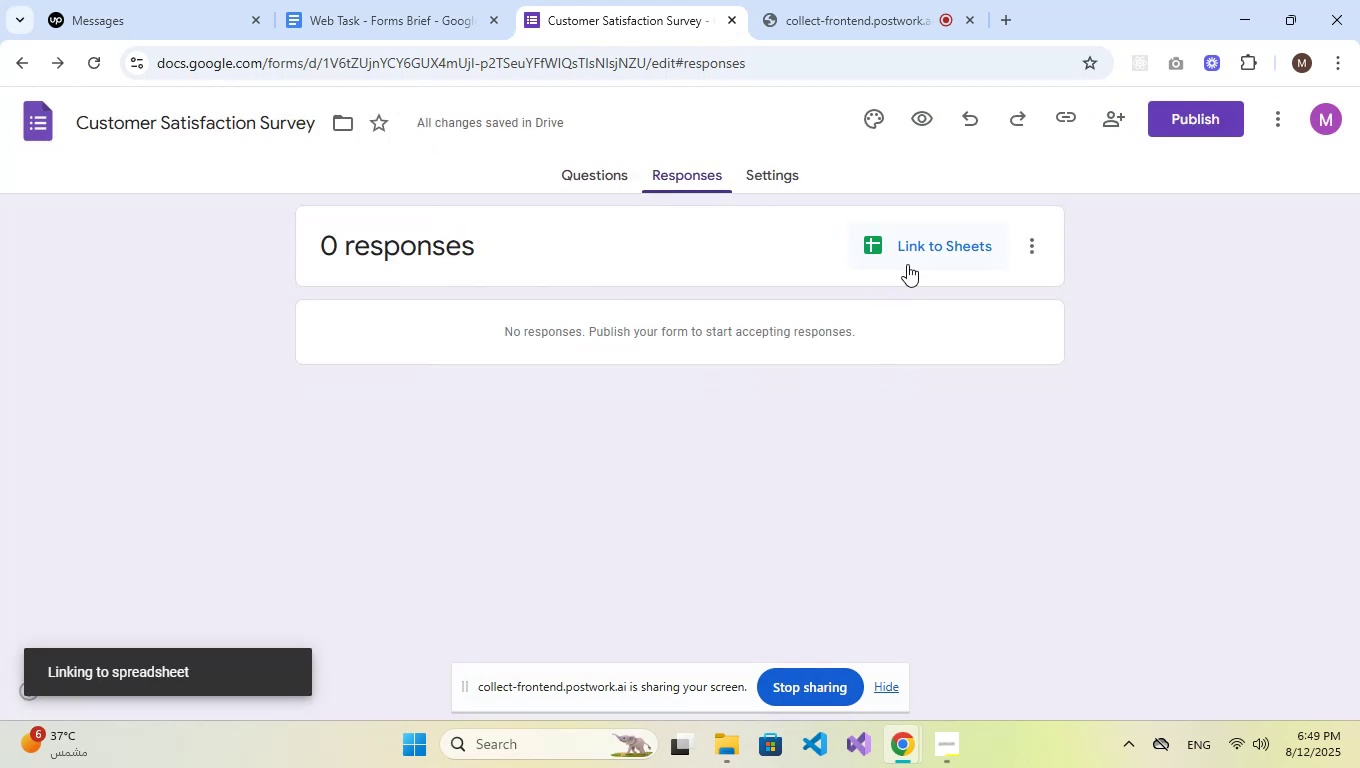 
left_click([927, 248])
 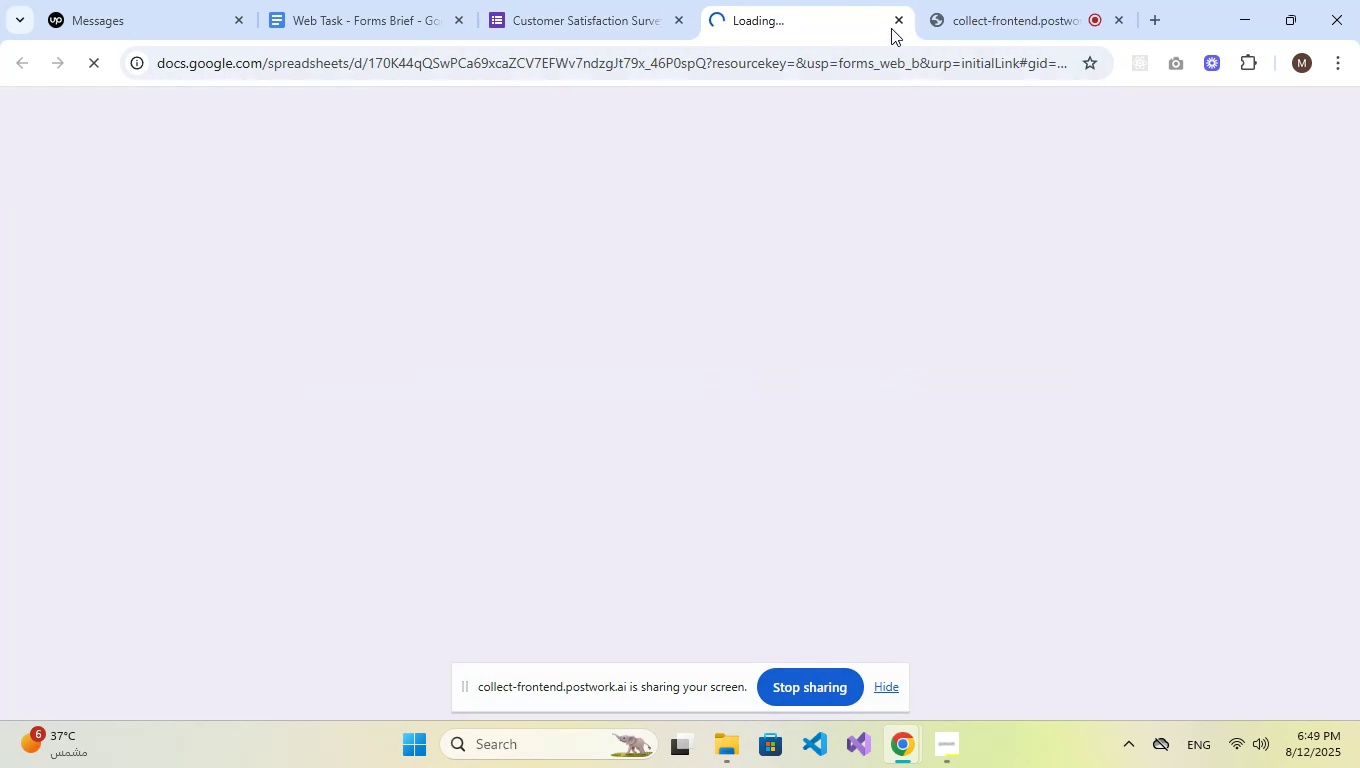 
left_click([893, 21])
 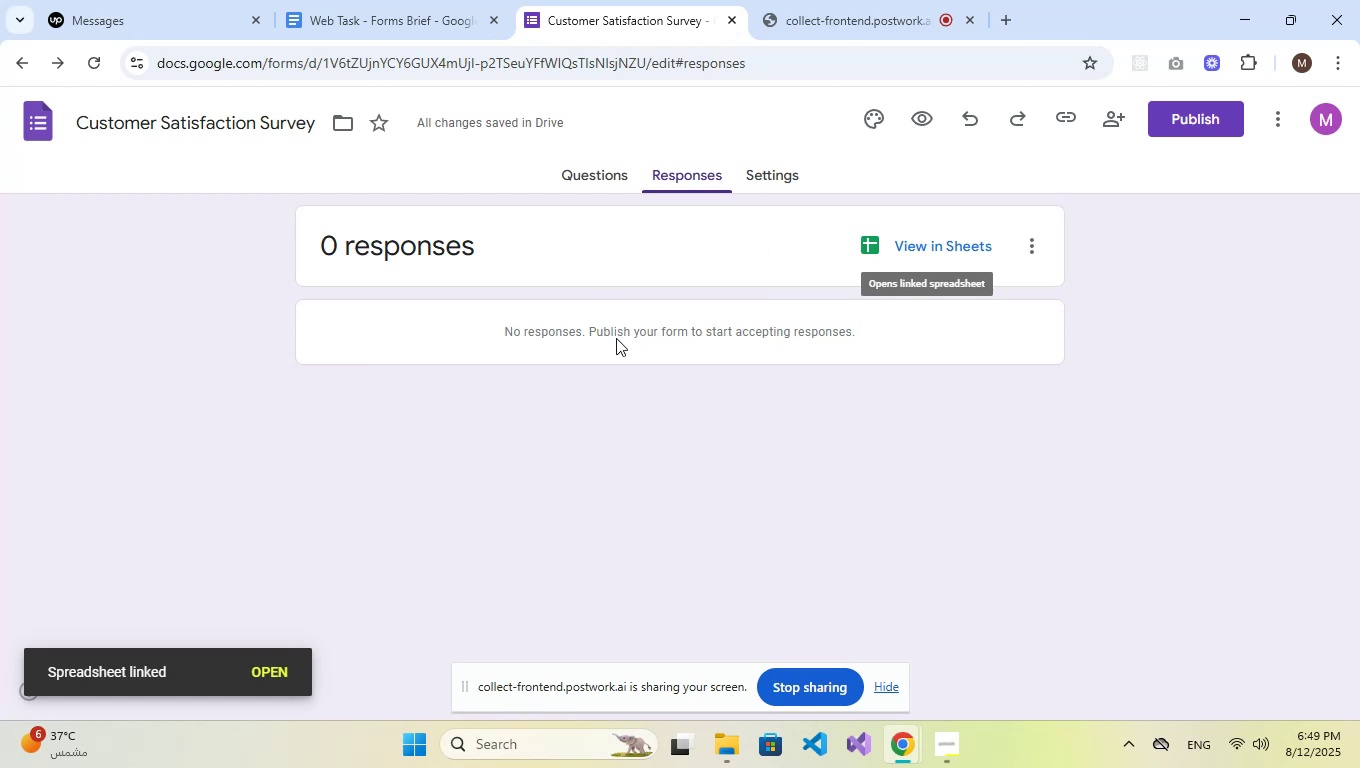 
left_click([409, 0])
 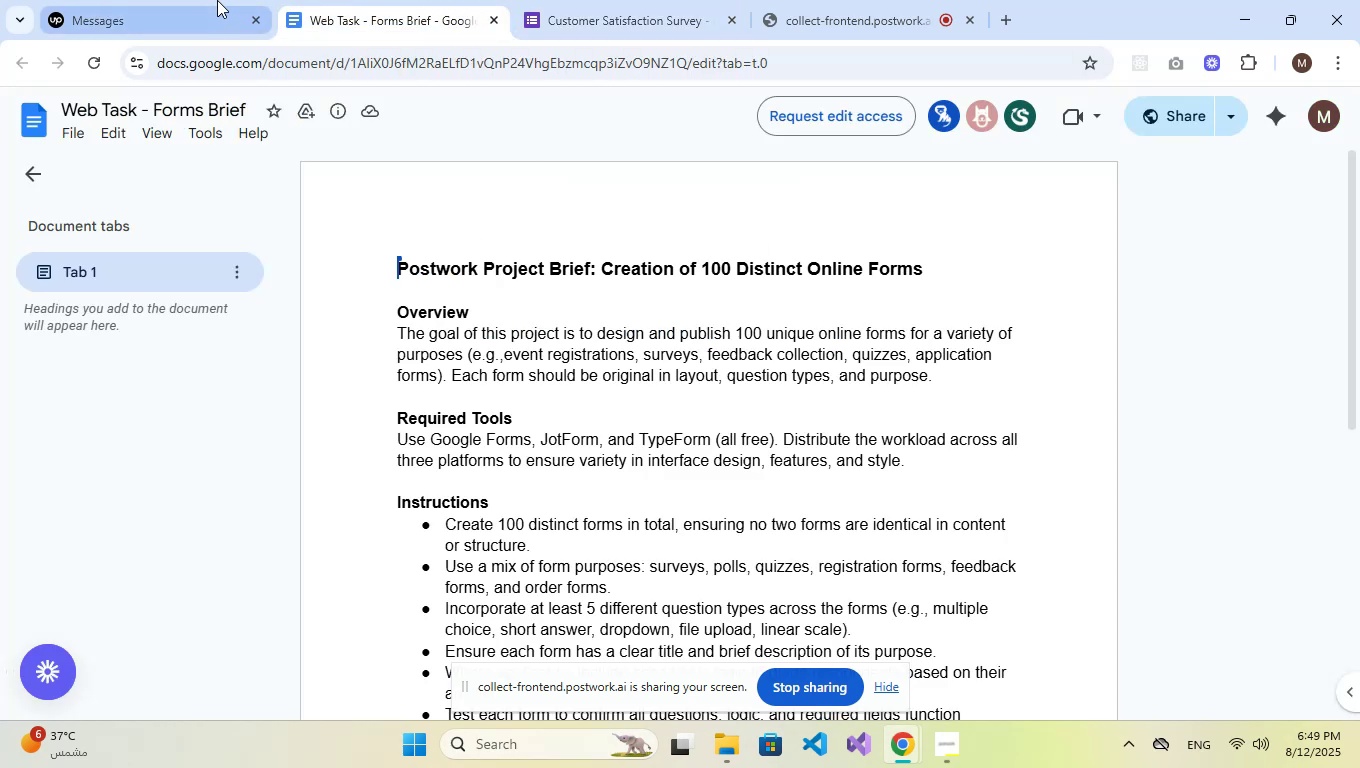 
left_click([637, 0])
 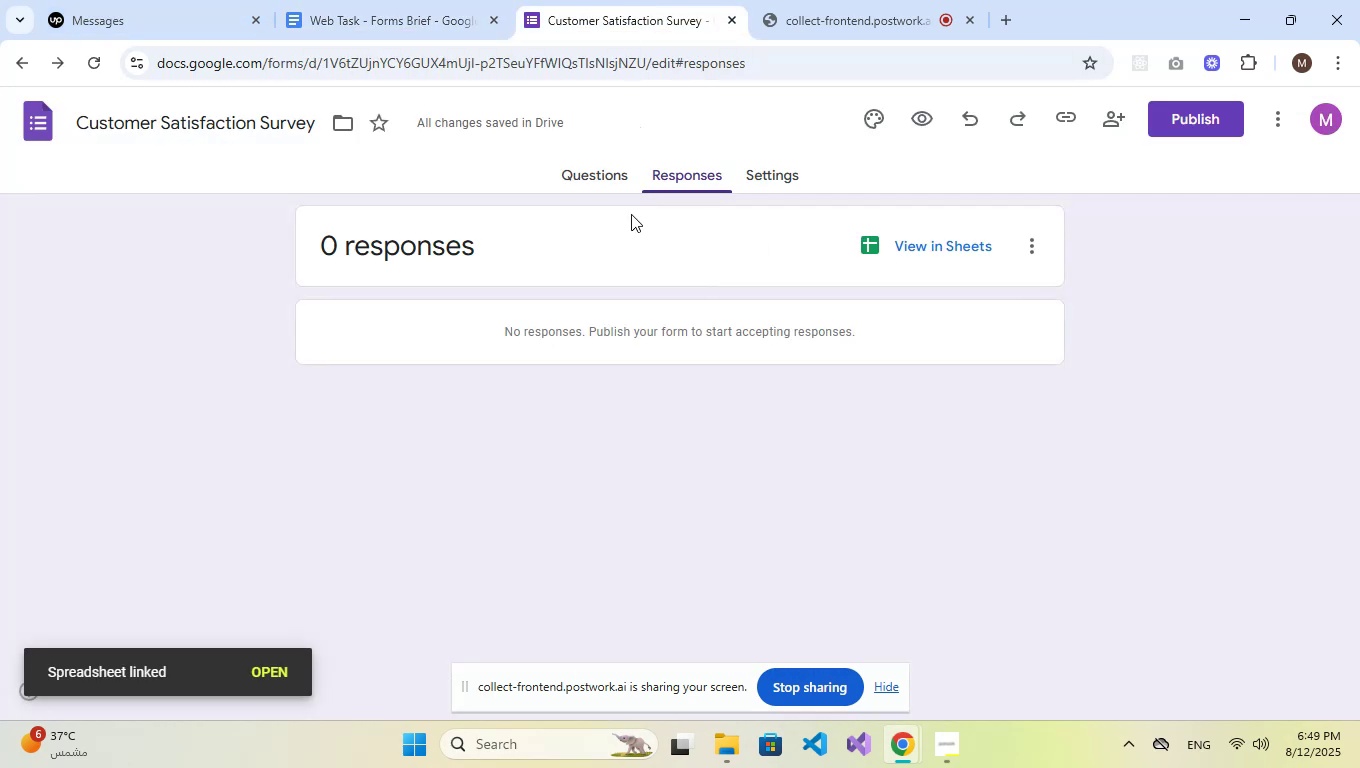 
left_click([602, 170])
 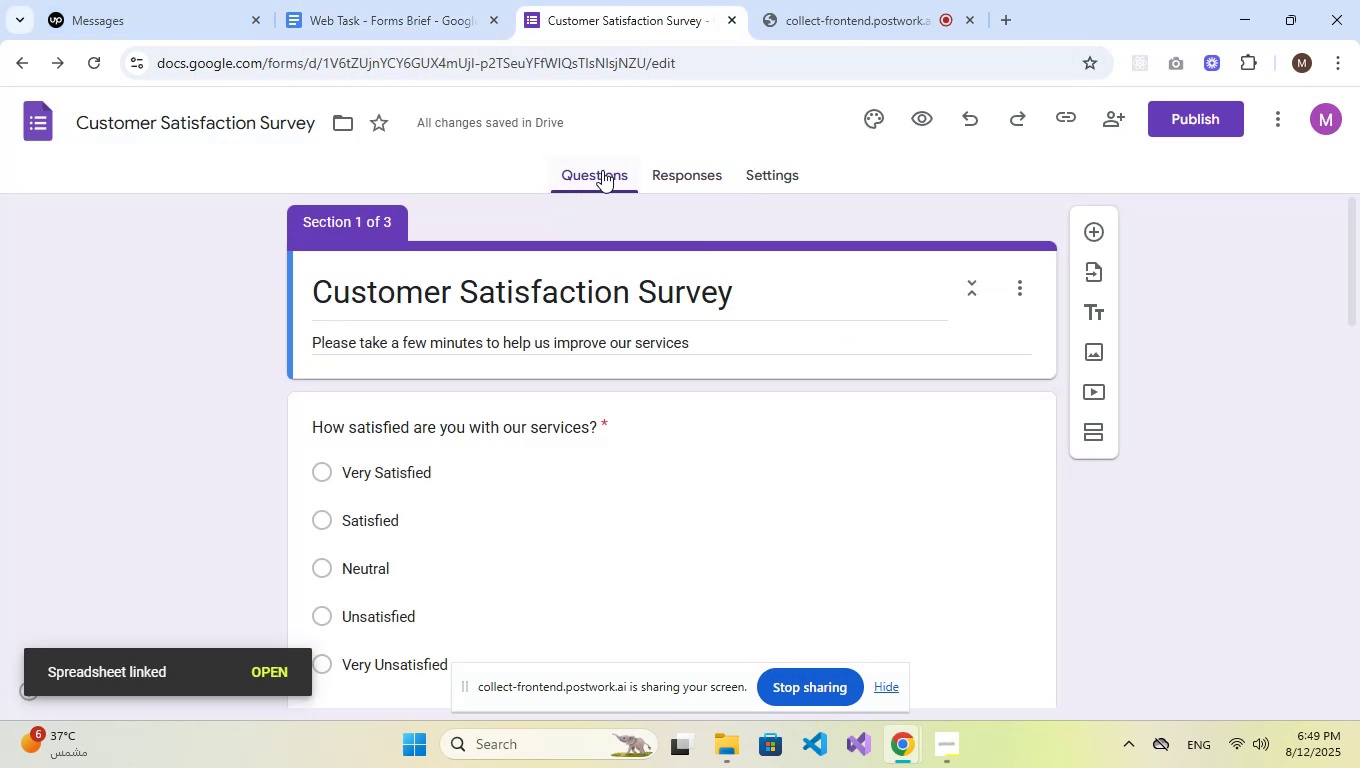 
scroll: coordinate [750, 499], scroll_direction: down, amount: 27.0
 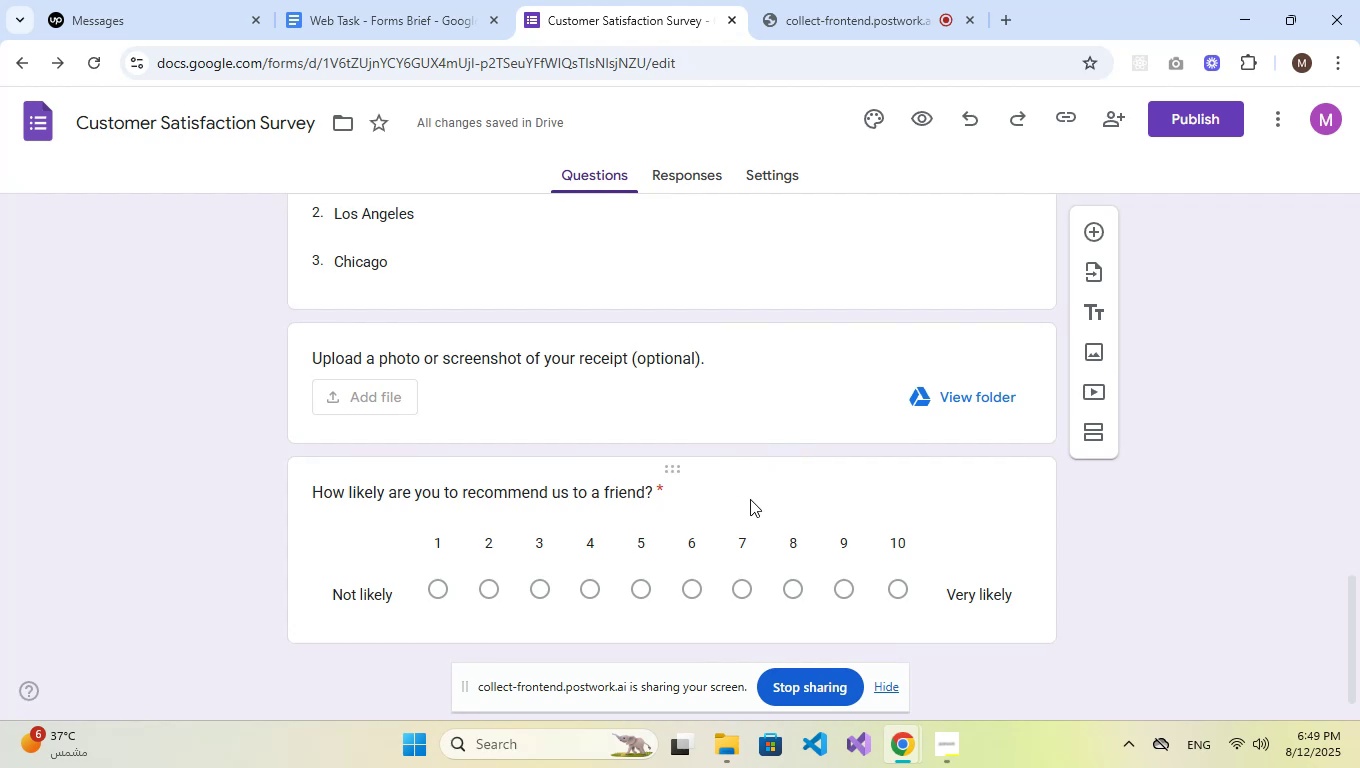 
scroll: coordinate [750, 499], scroll_direction: up, amount: 3.0
 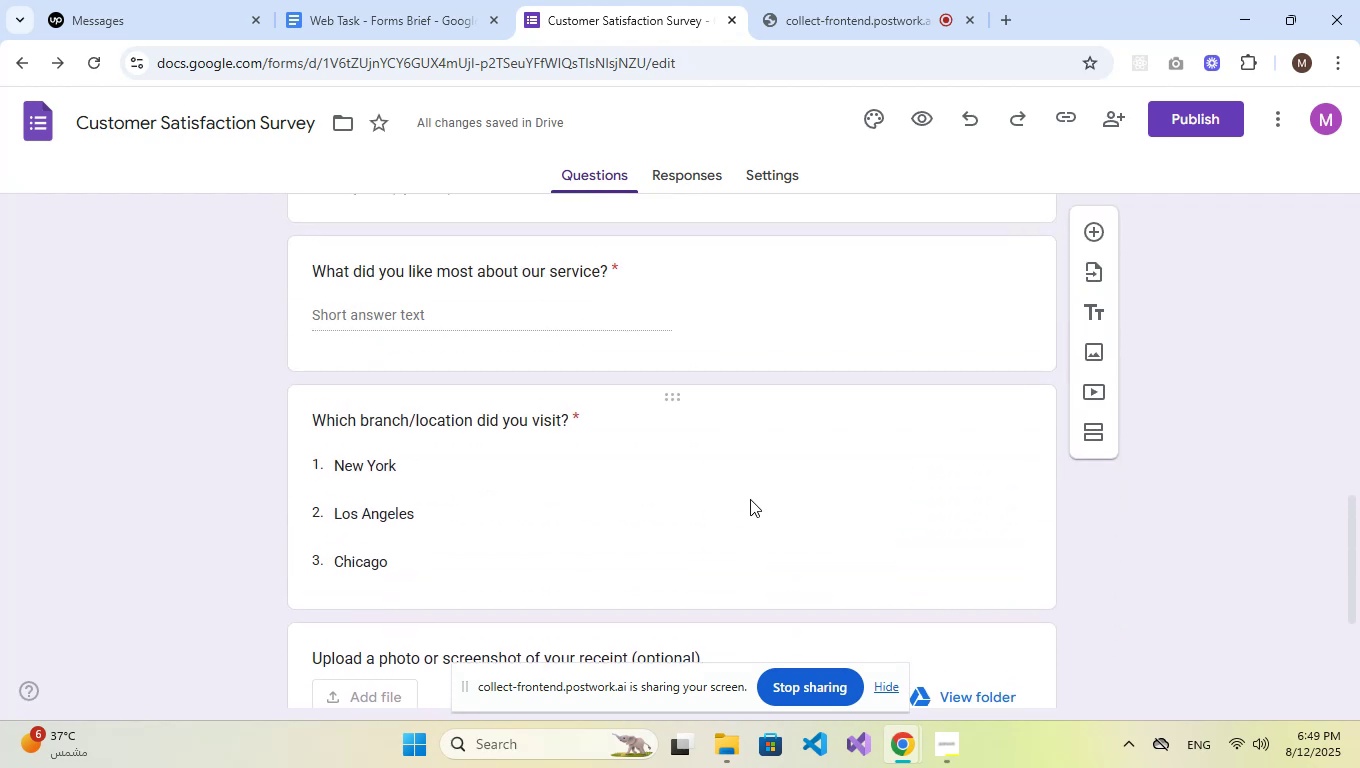 
scroll: coordinate [715, 498], scroll_direction: down, amount: 1.0
 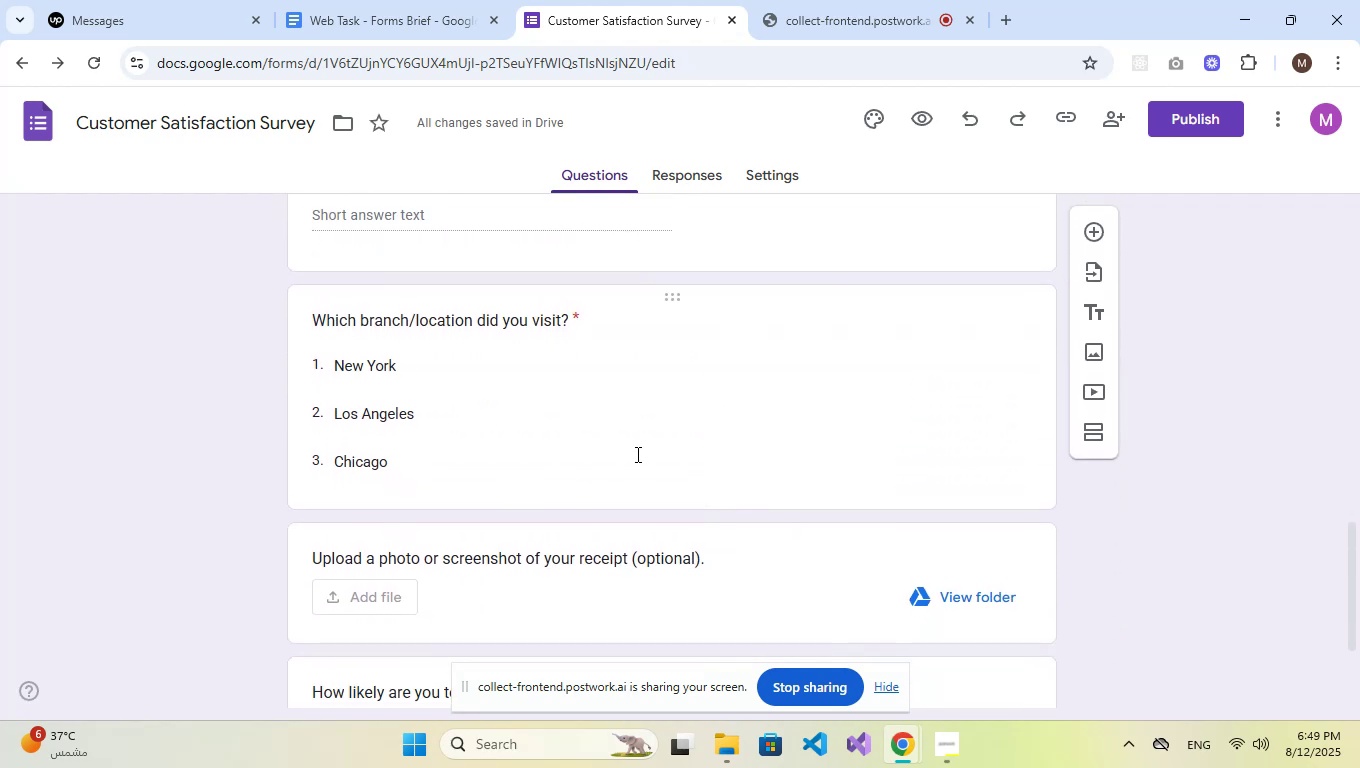 
scroll: coordinate [637, 454], scroll_direction: up, amount: 28.0
 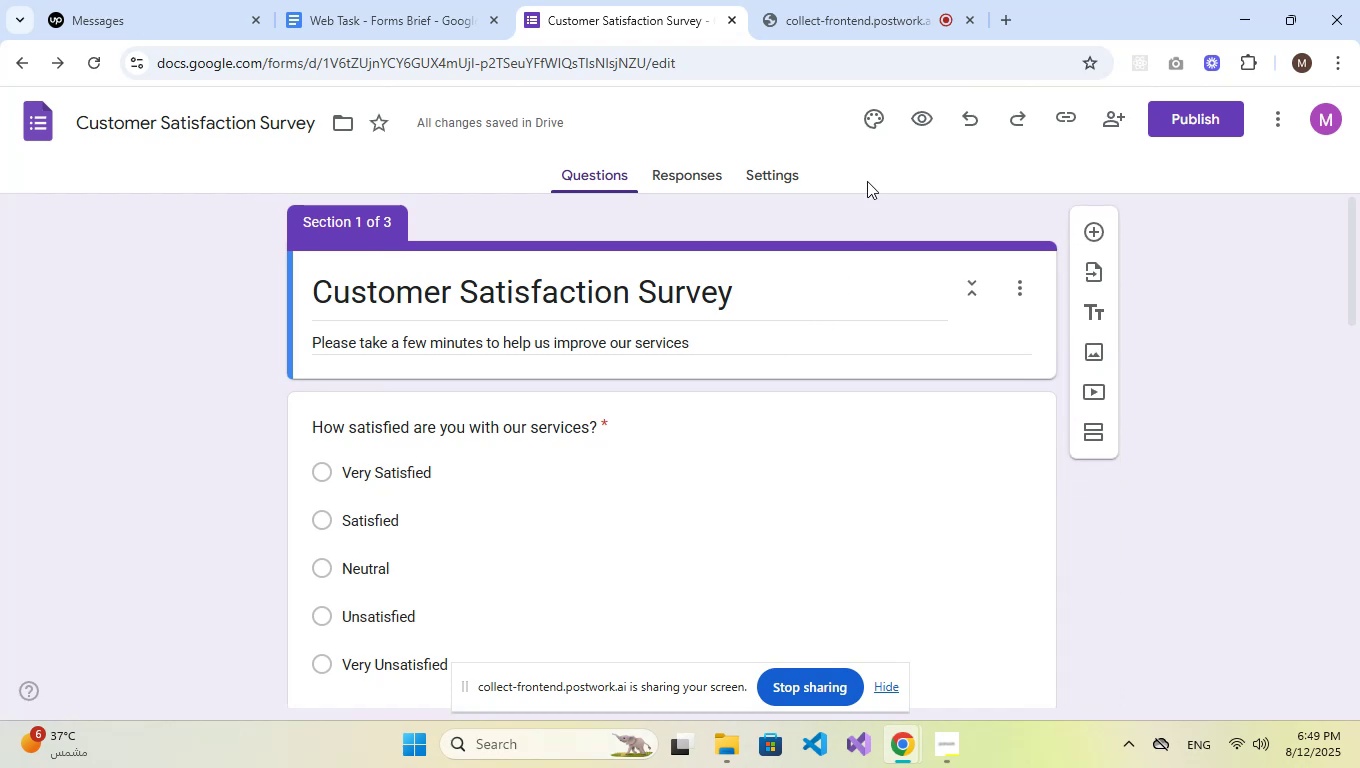 
left_click([872, 116])
 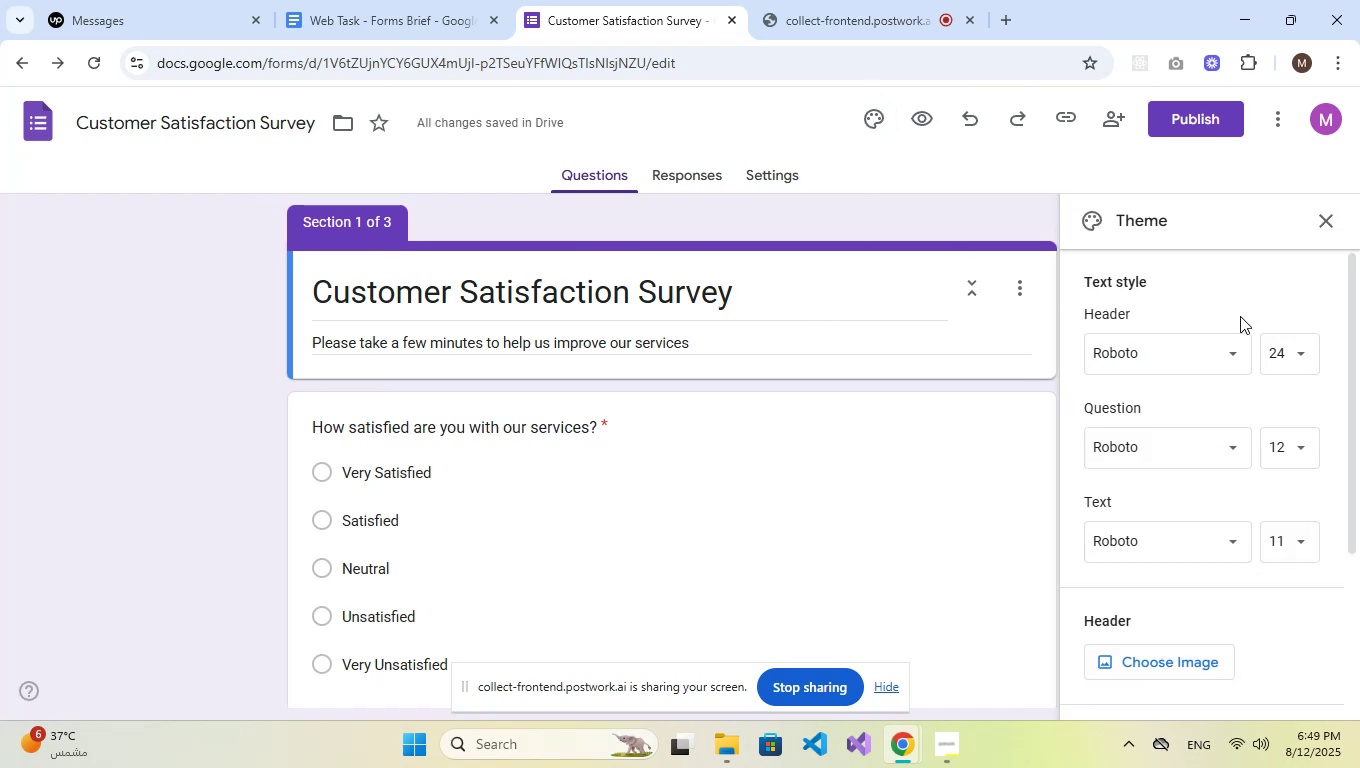 
scroll: coordinate [1249, 509], scroll_direction: down, amount: 2.0
 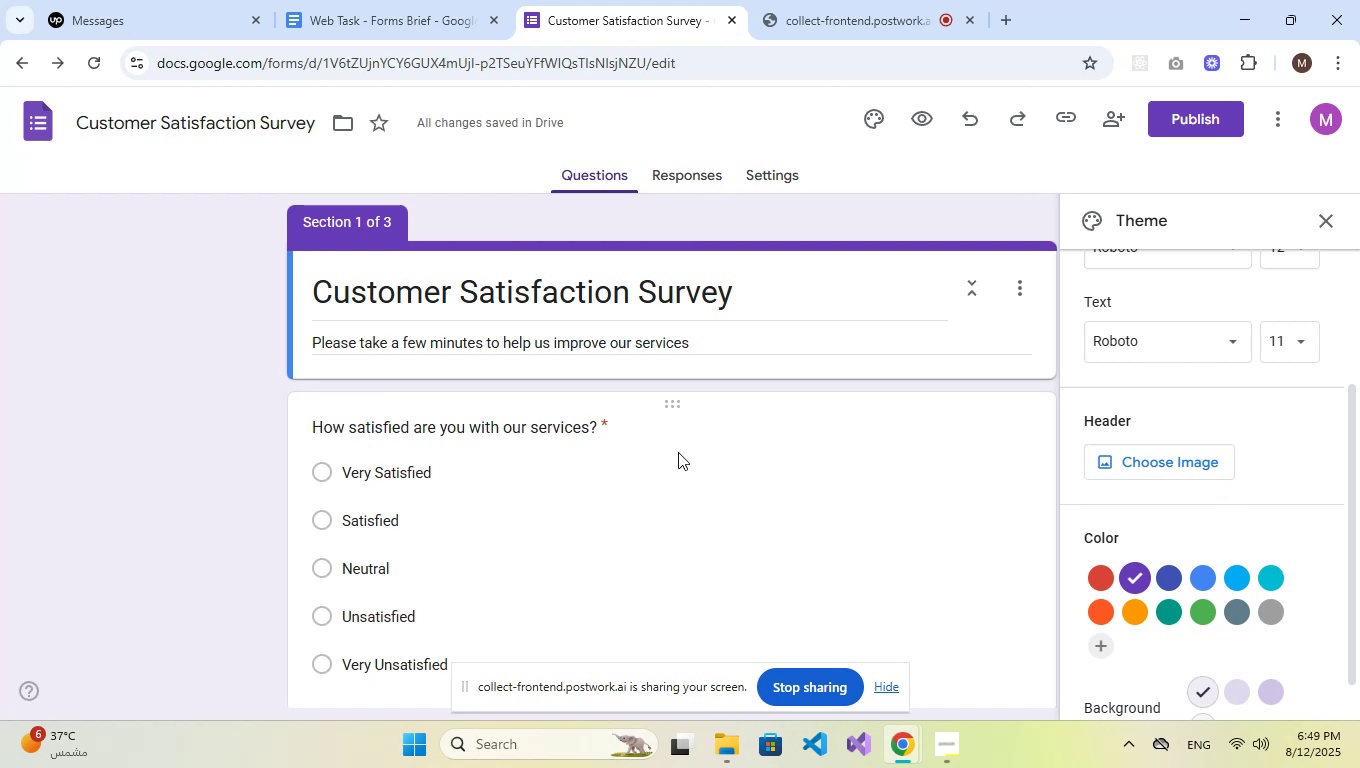 
wait(21.62)
 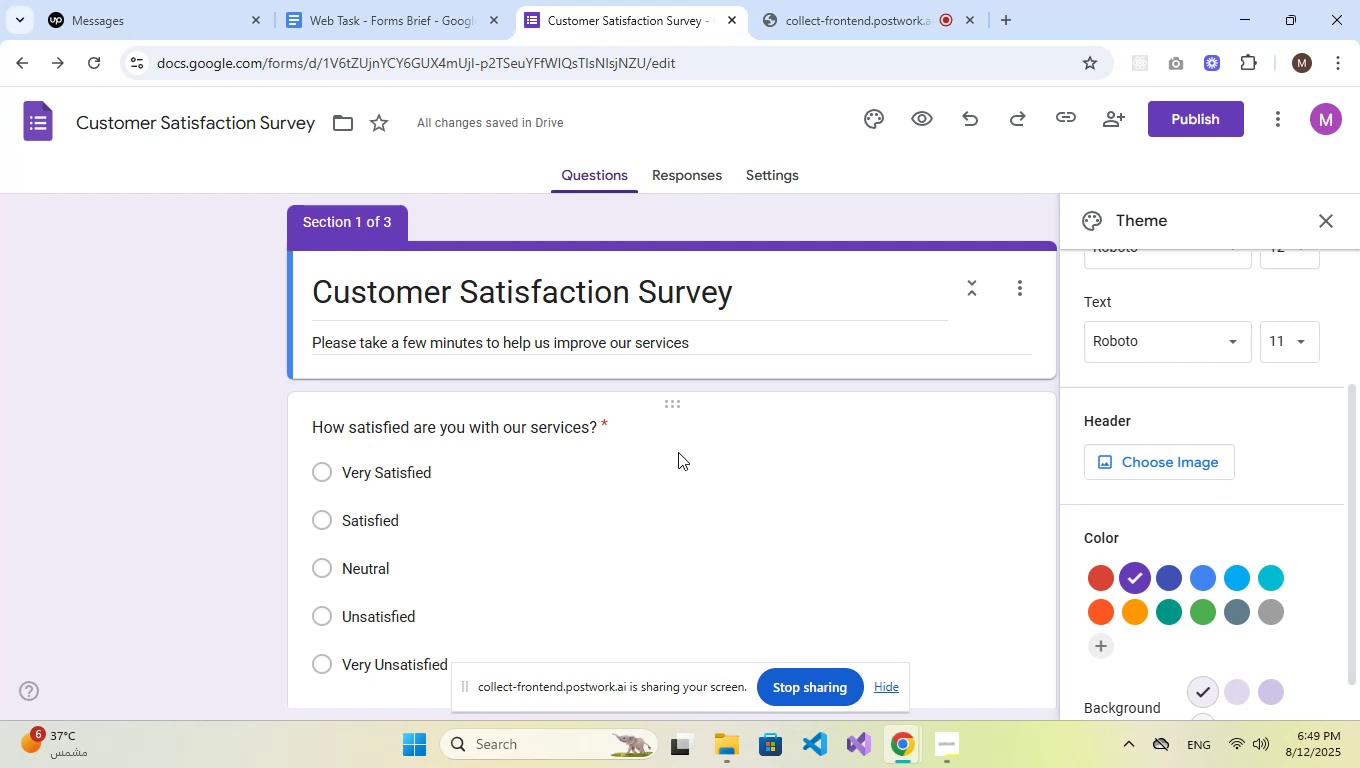 
left_click([1001, 6])
 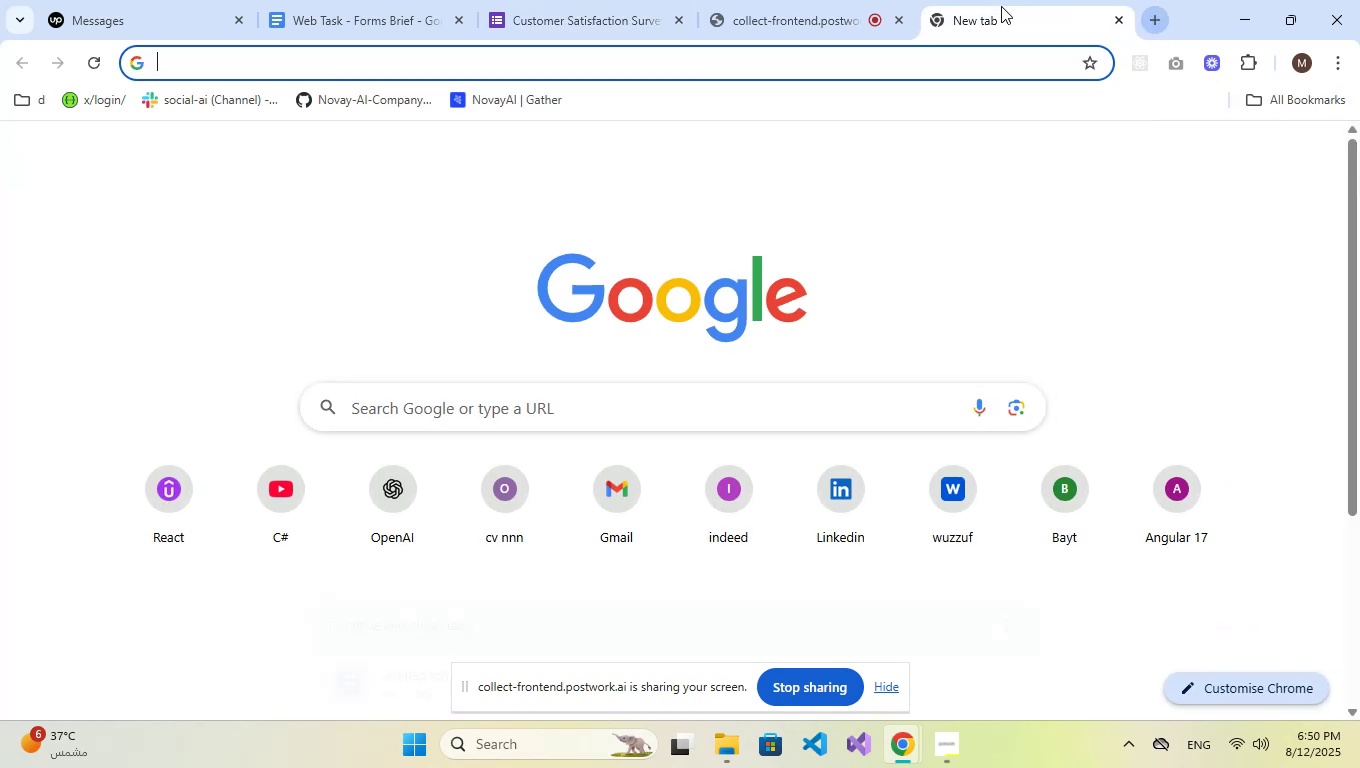 
type(pi)
 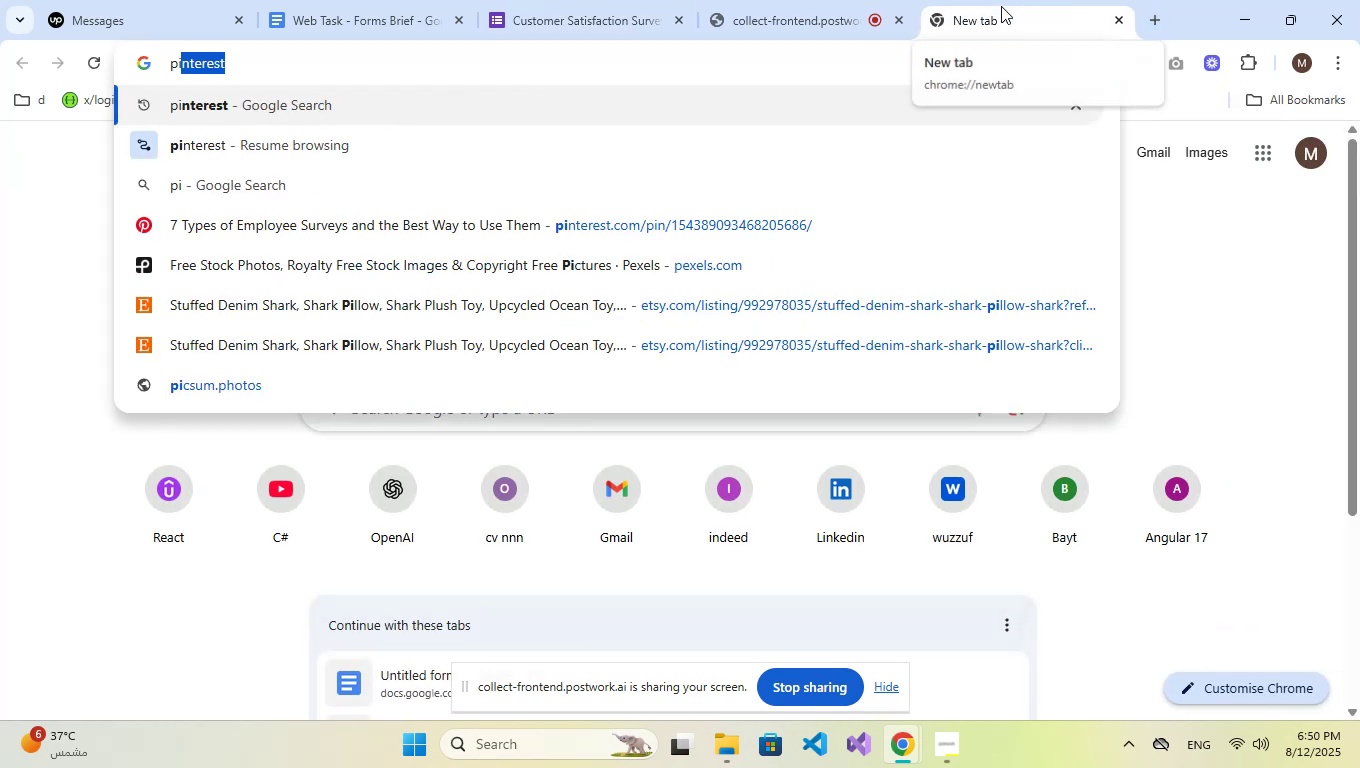 
key(Enter)
 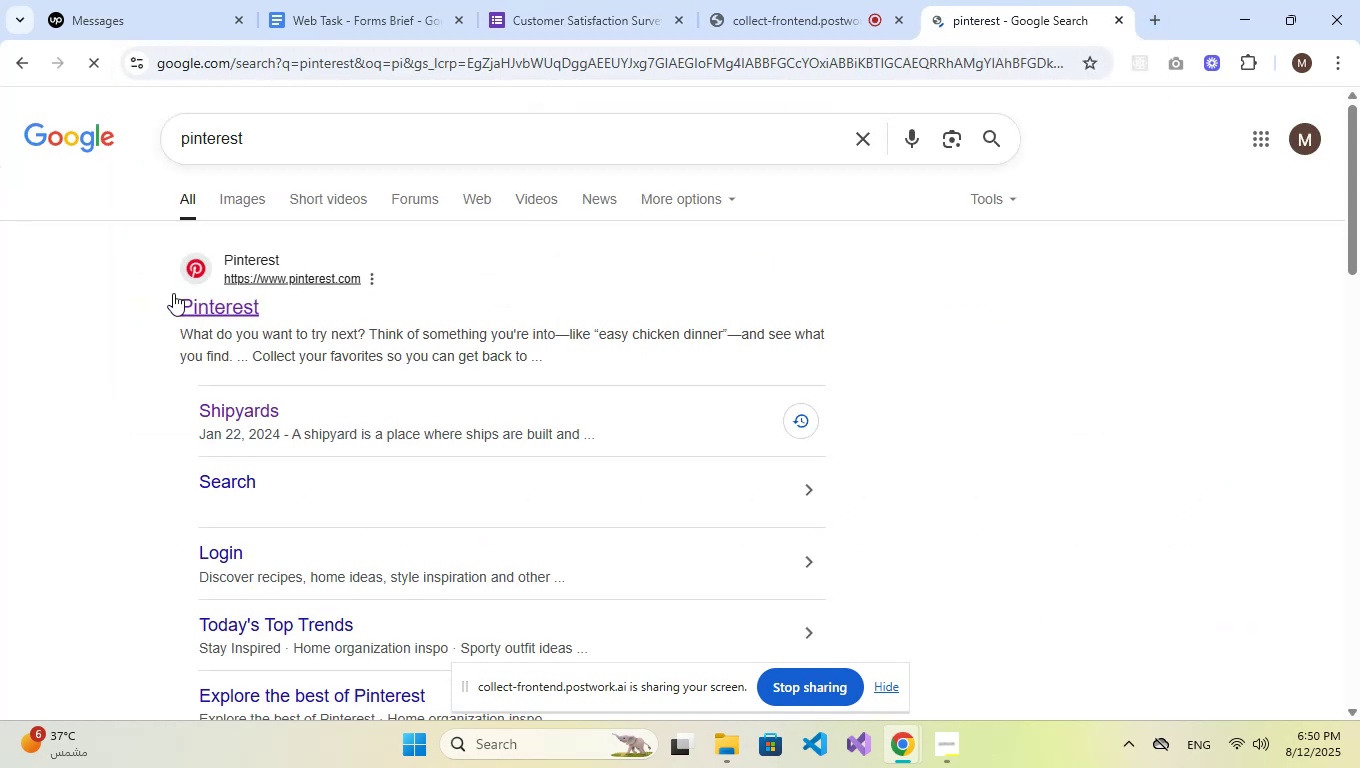 
left_click([191, 310])
 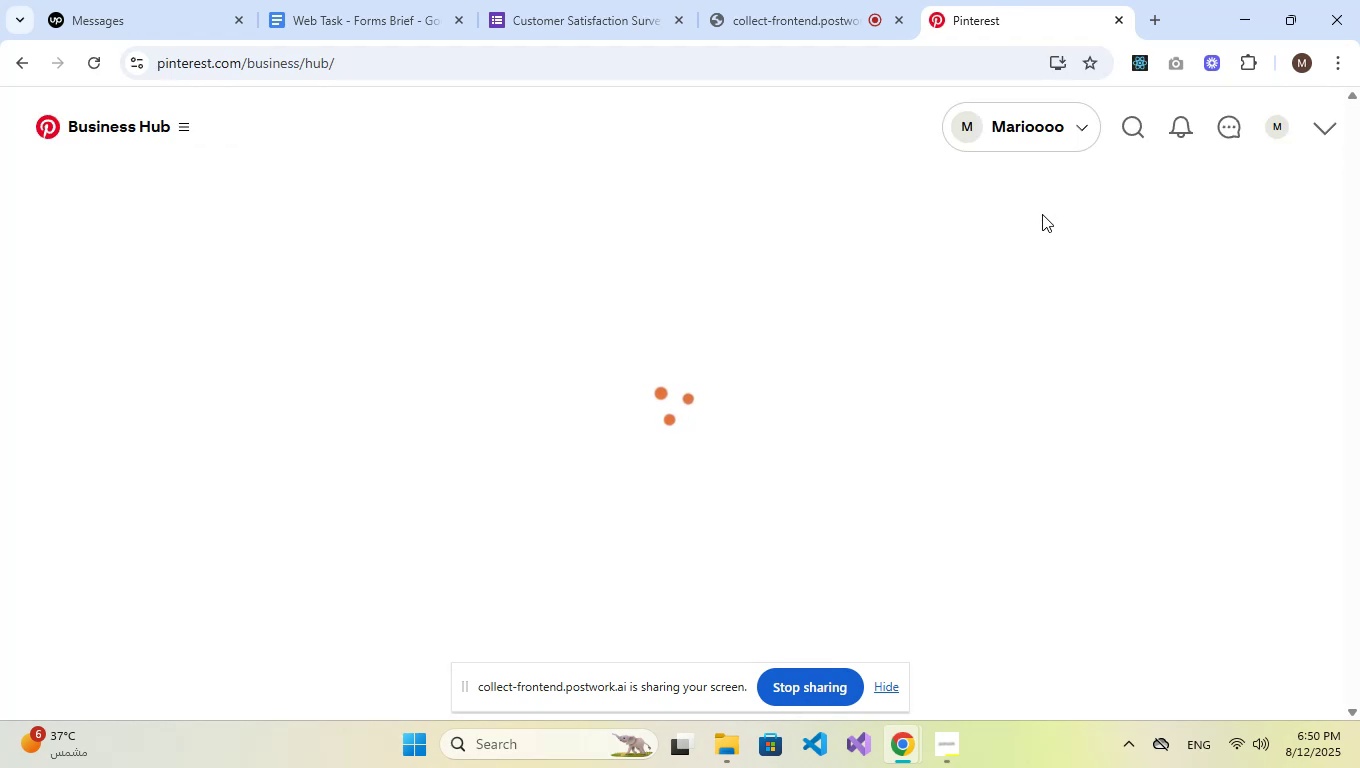 
wait(11.48)
 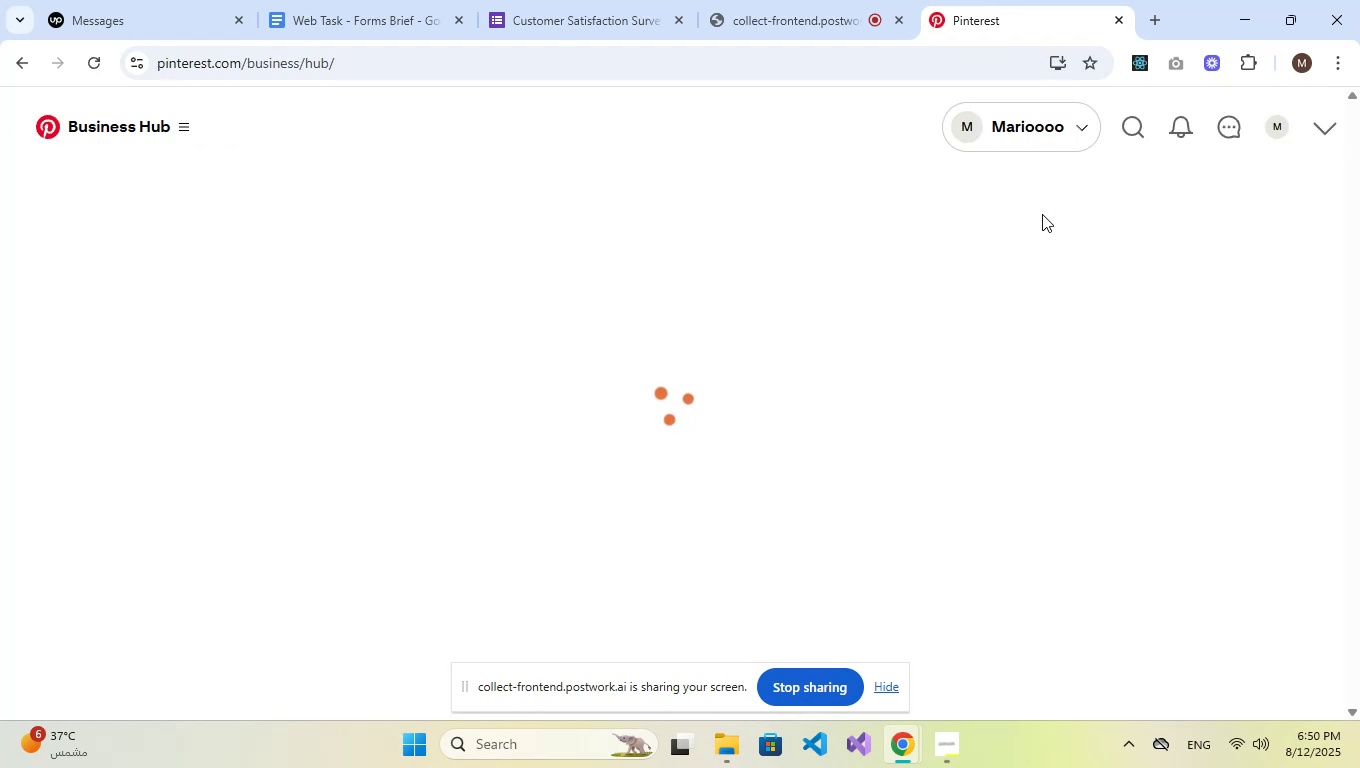 
left_click([1132, 120])
 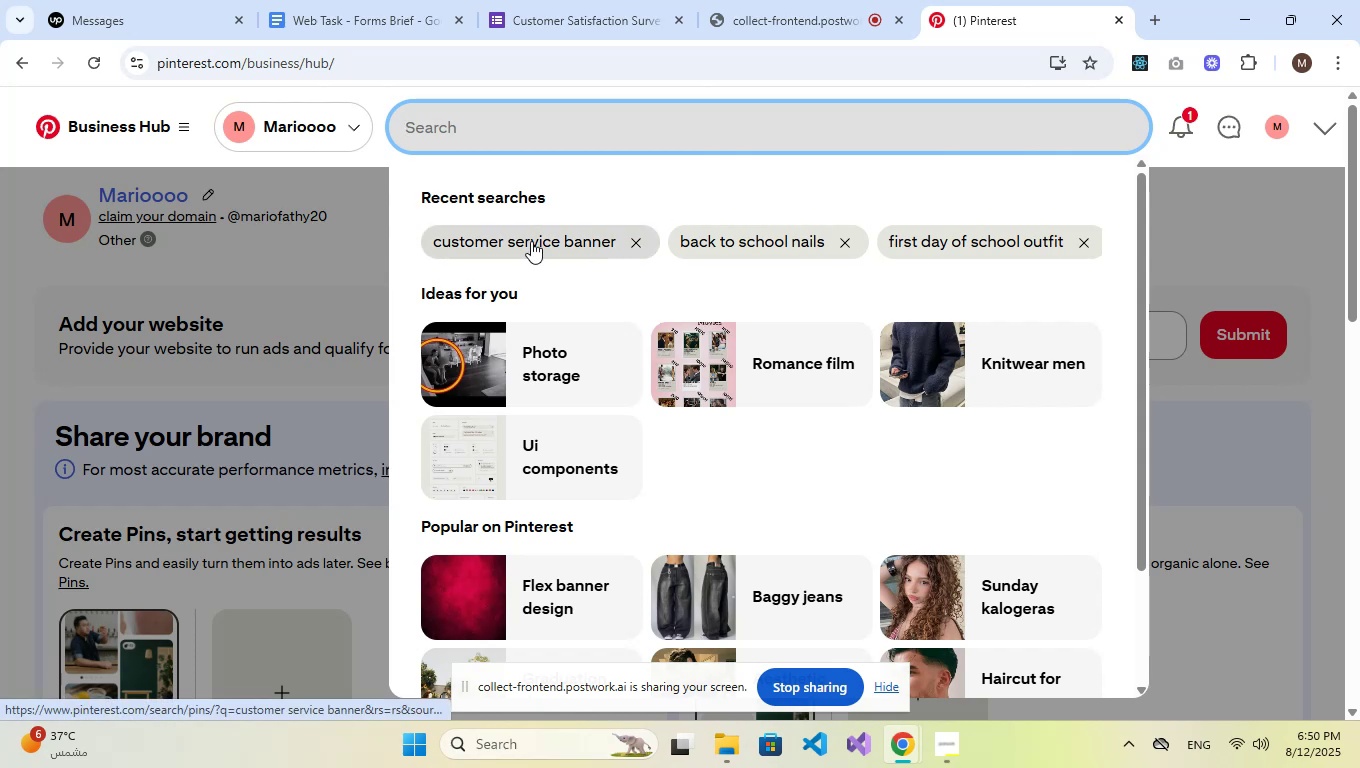 
left_click([531, 241])
 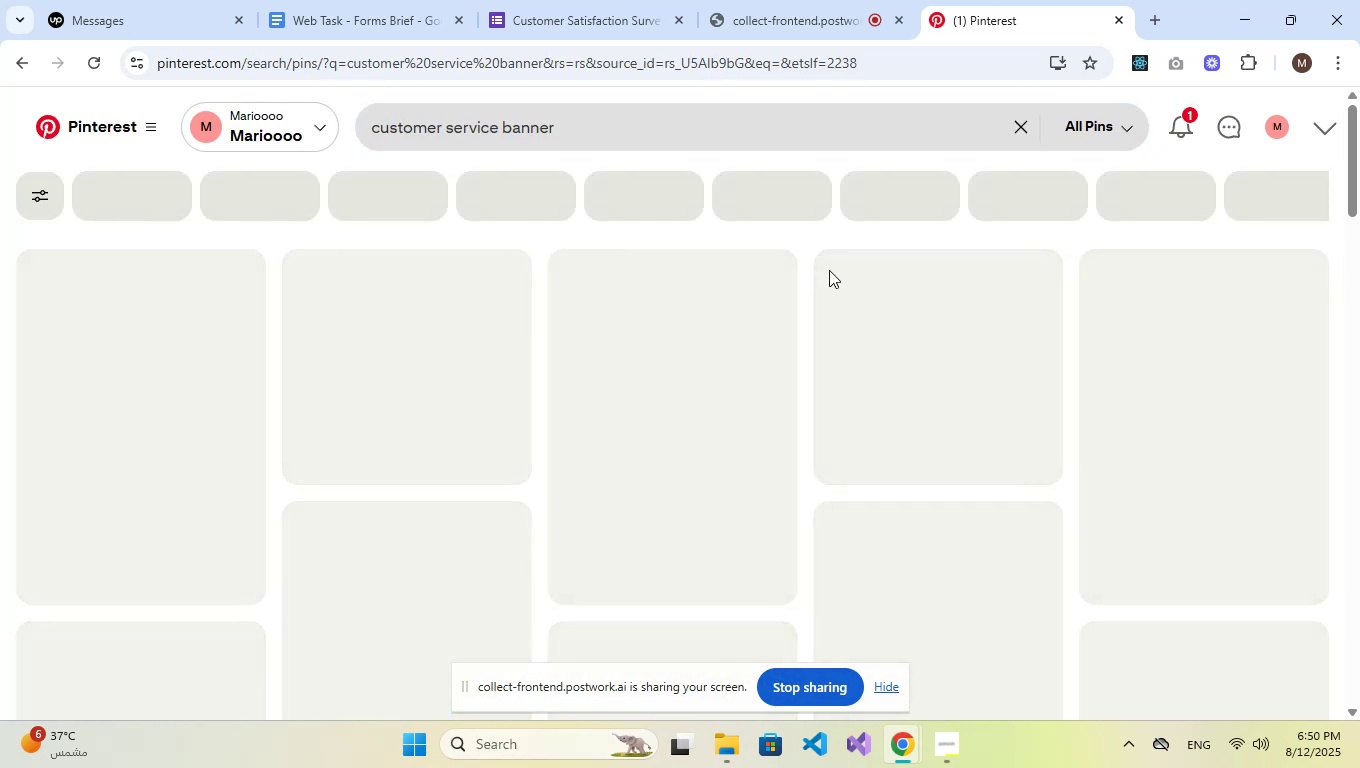 
mouse_move([839, 283])
 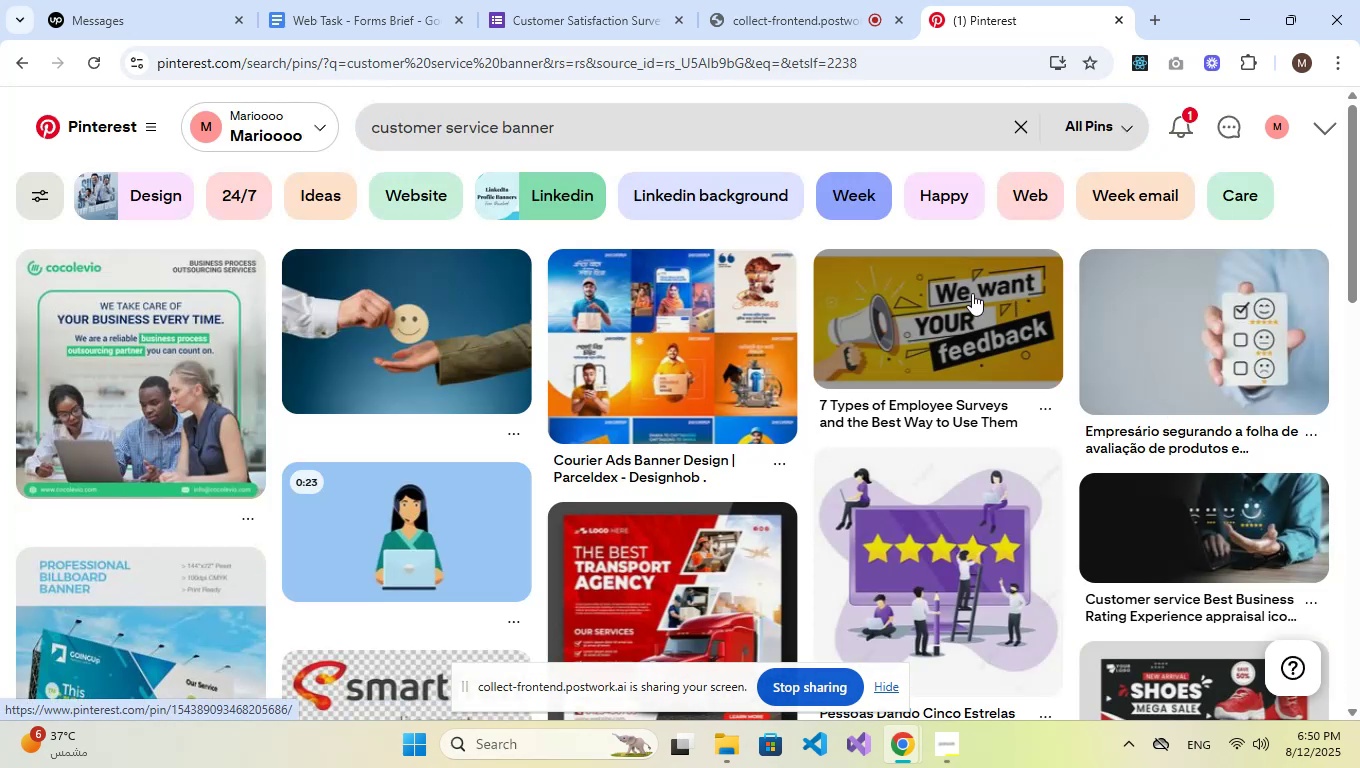 
left_click([933, 325])
 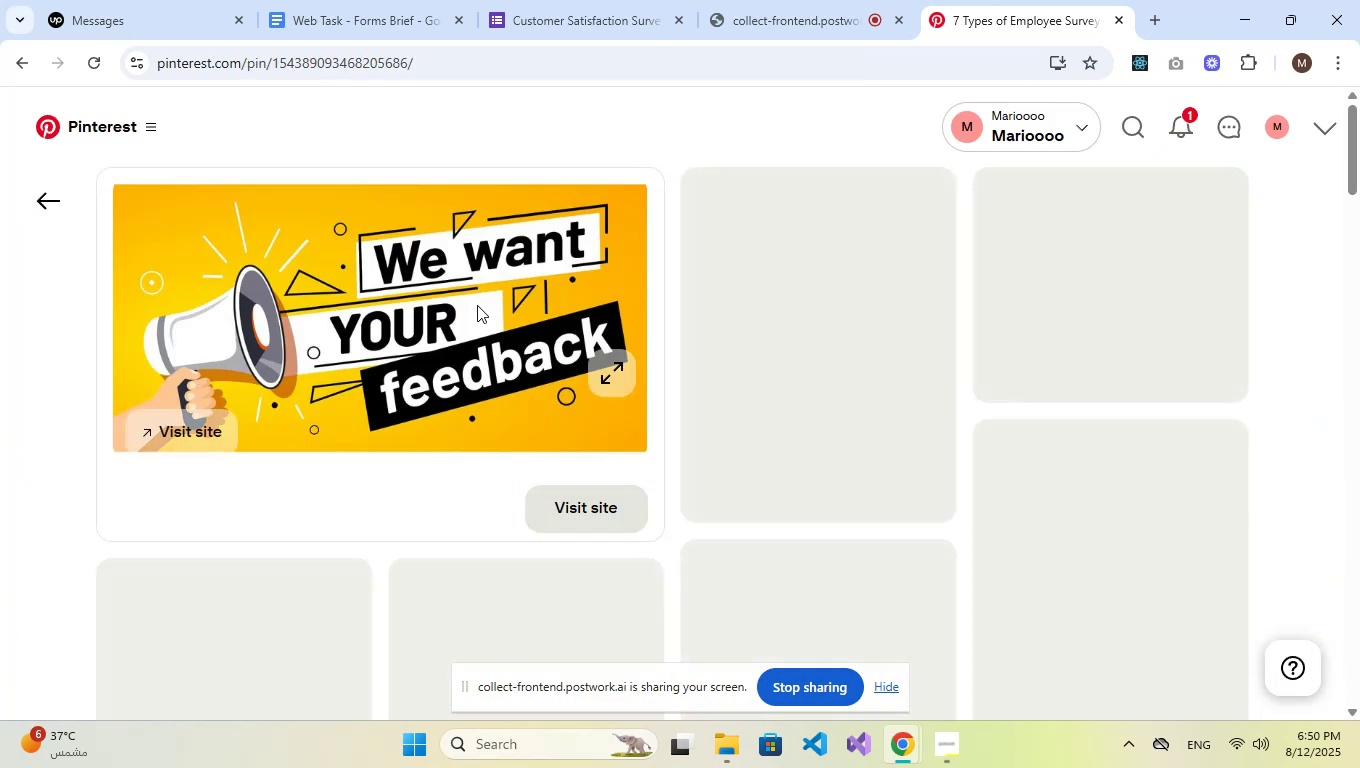 
right_click([443, 283])
 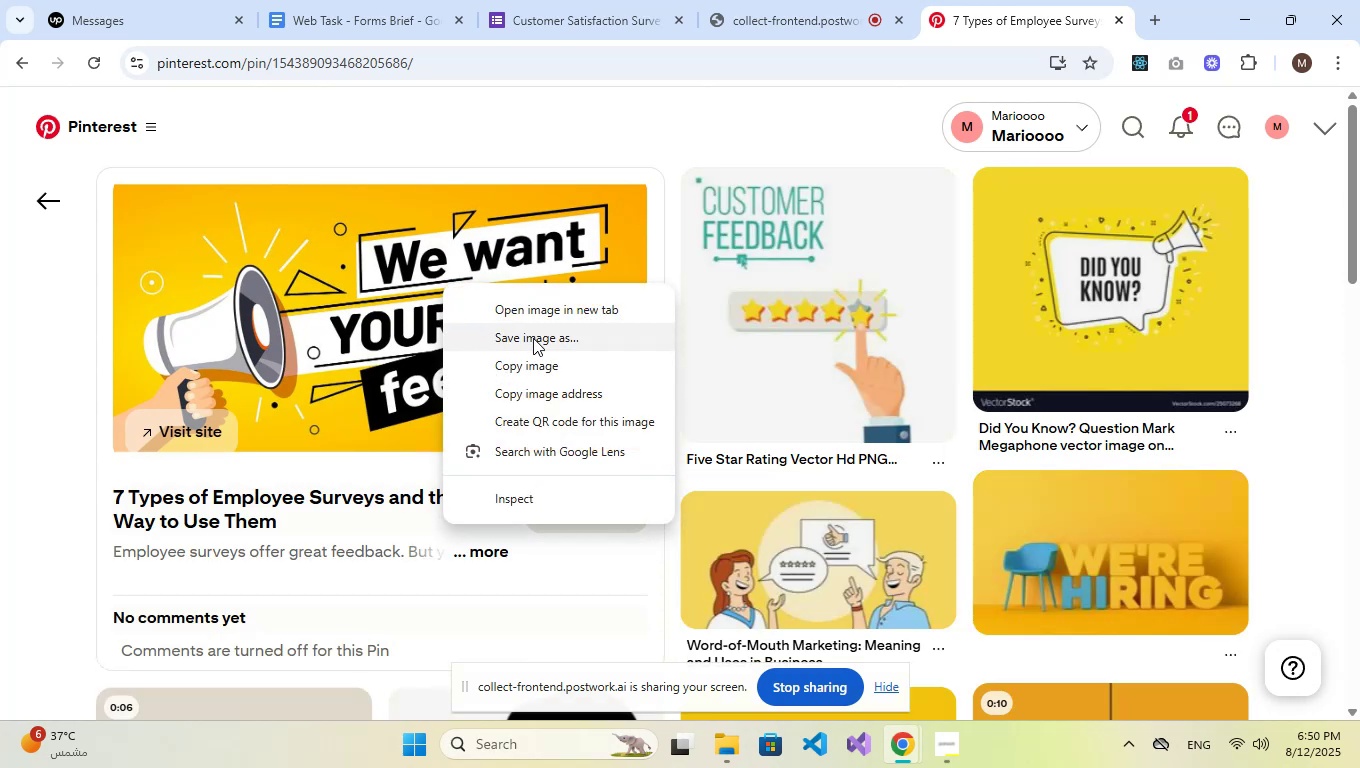 
left_click([533, 338])
 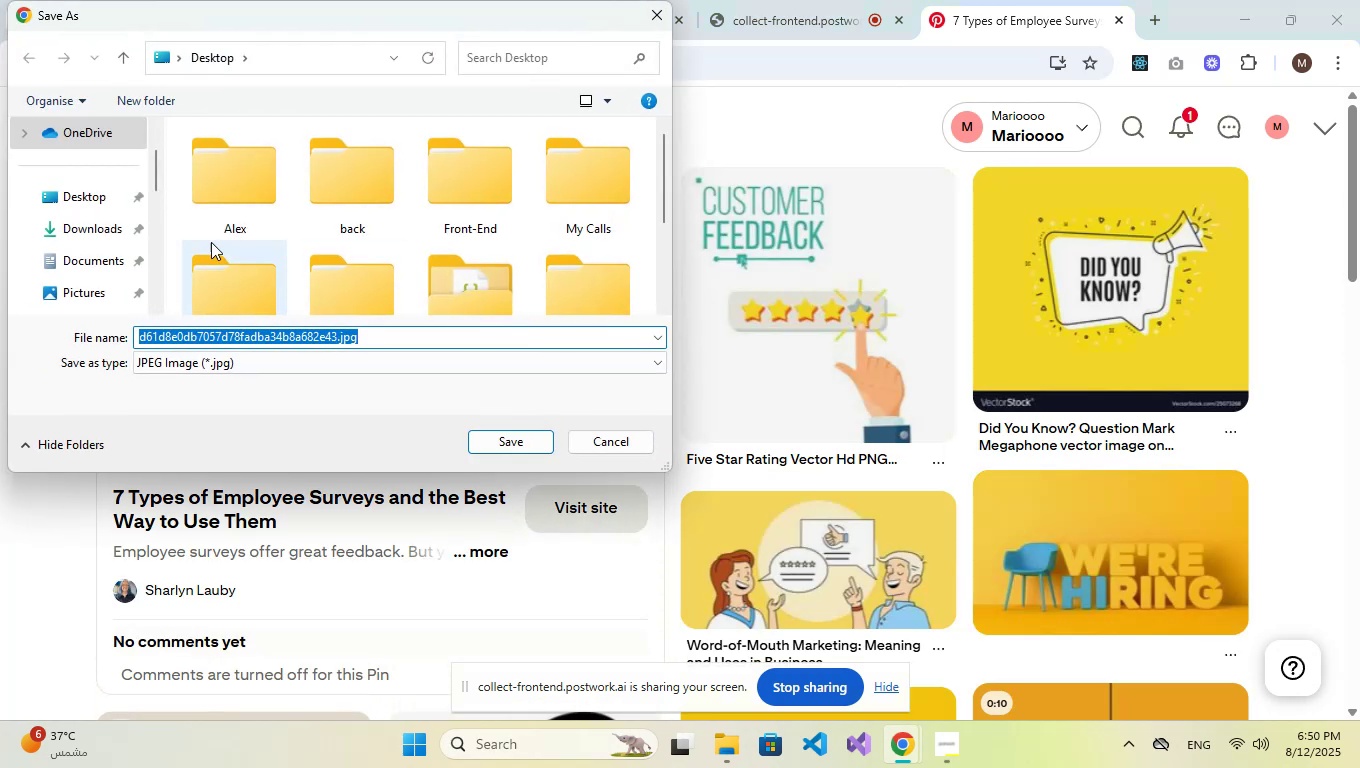 
left_click([70, 199])
 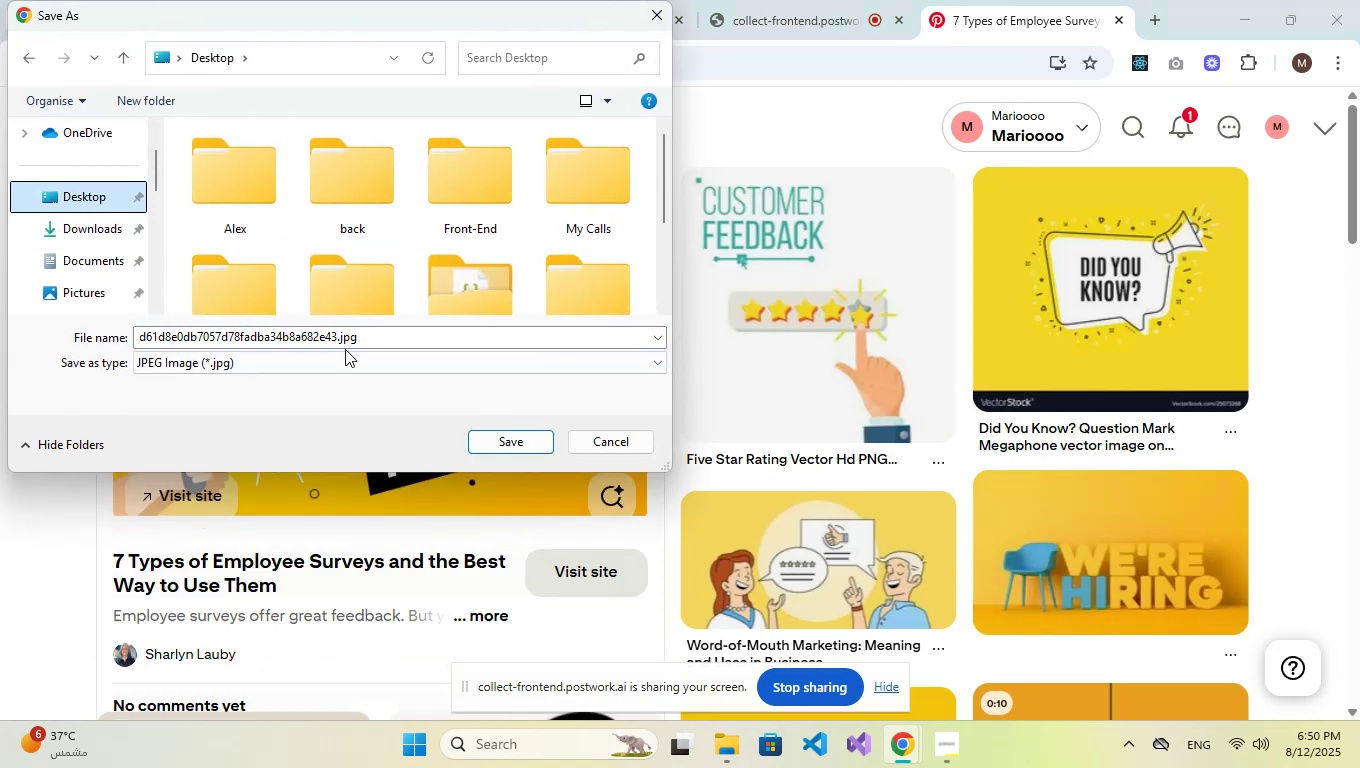 
left_click([346, 340])
 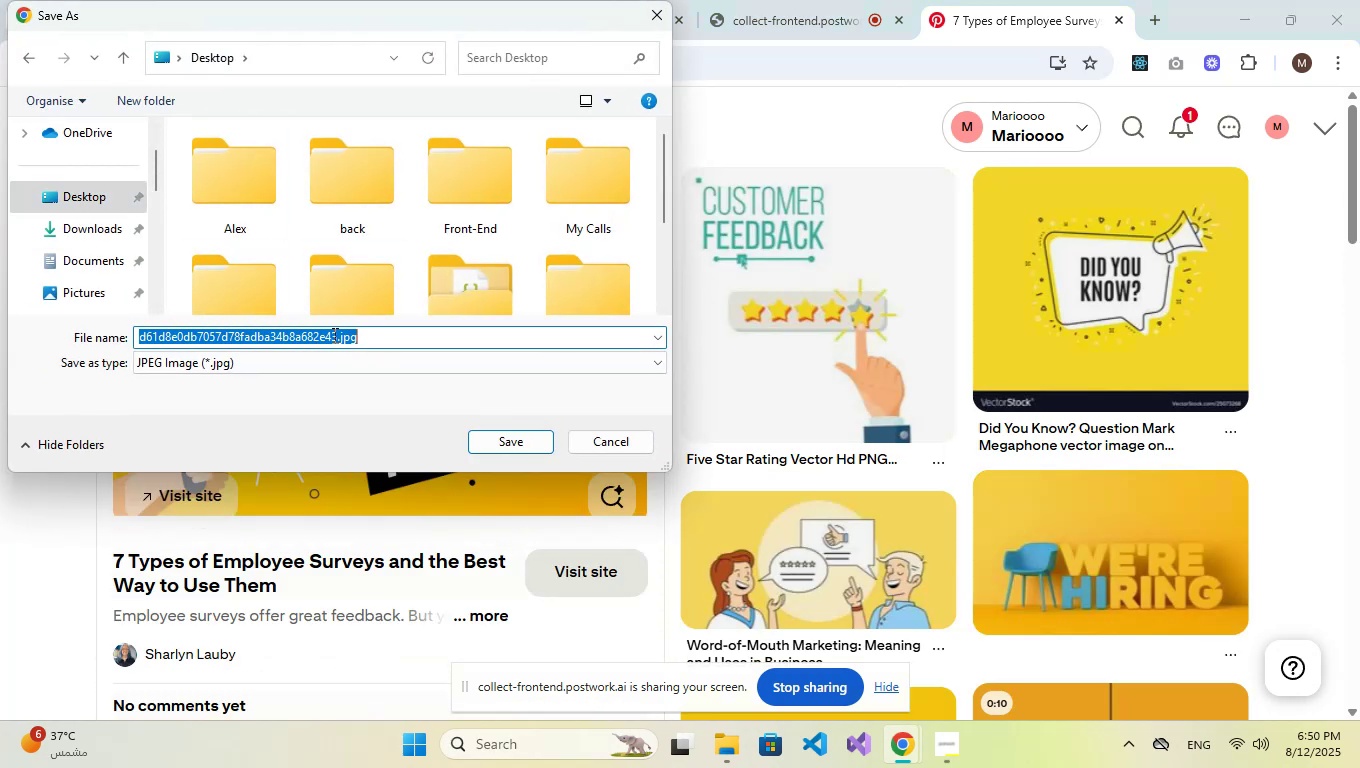 
left_click([335, 334])
 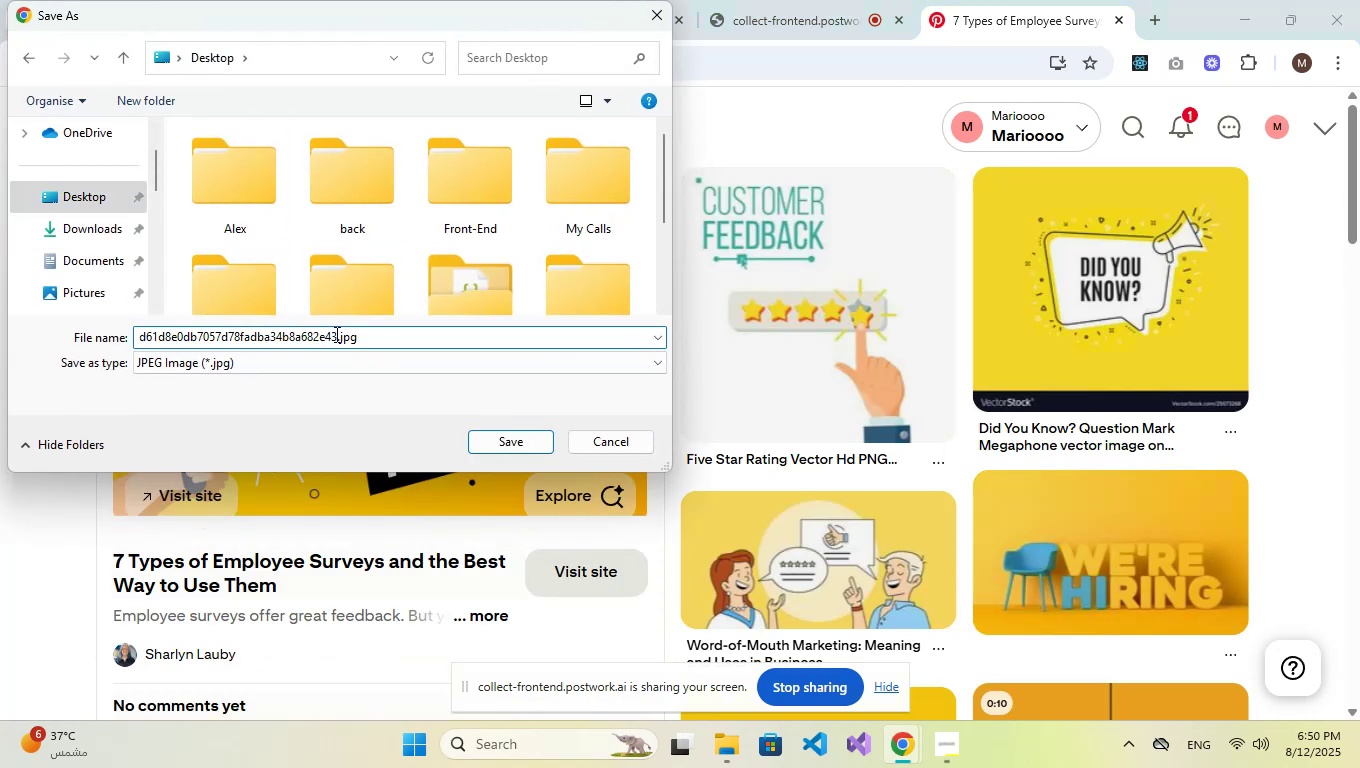 
left_click_drag(start_coordinate=[333, 334], to_coordinate=[110, 333])
 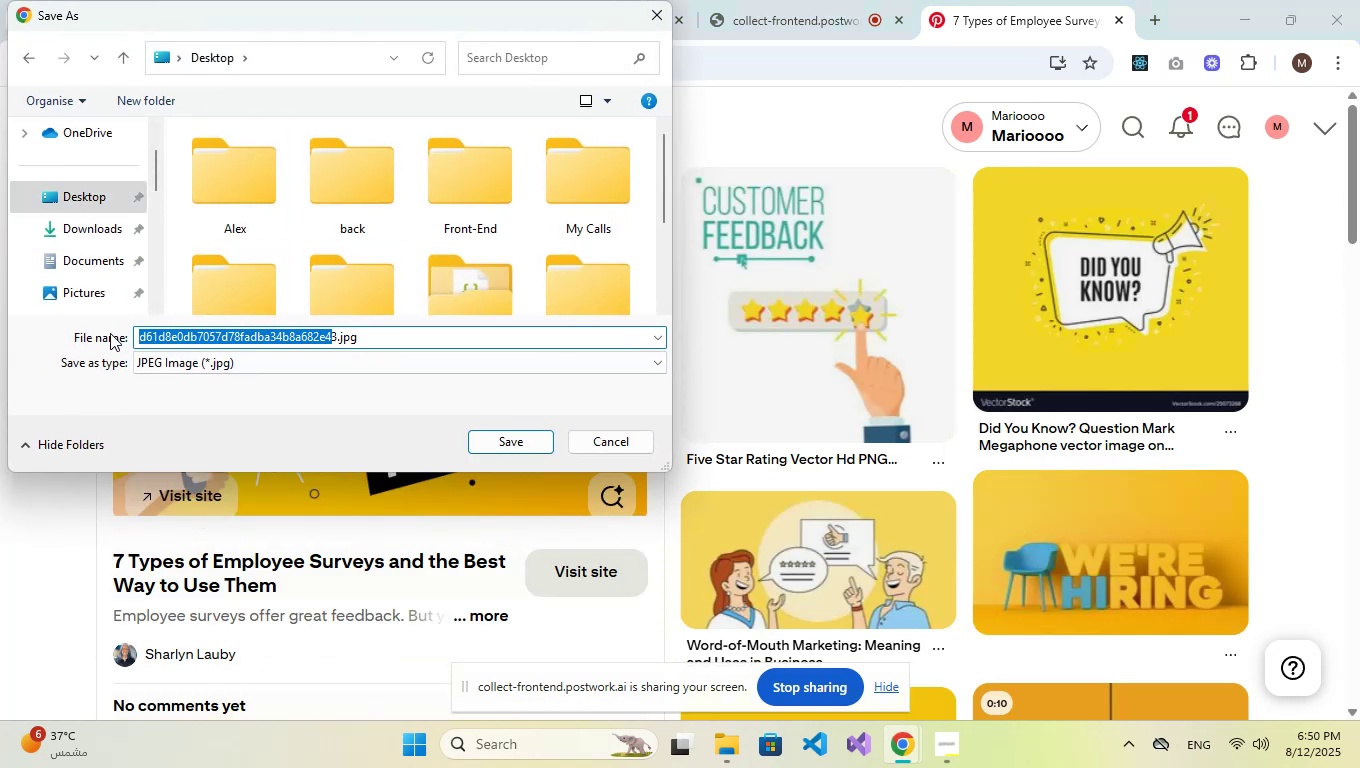 
key(Backspace)
 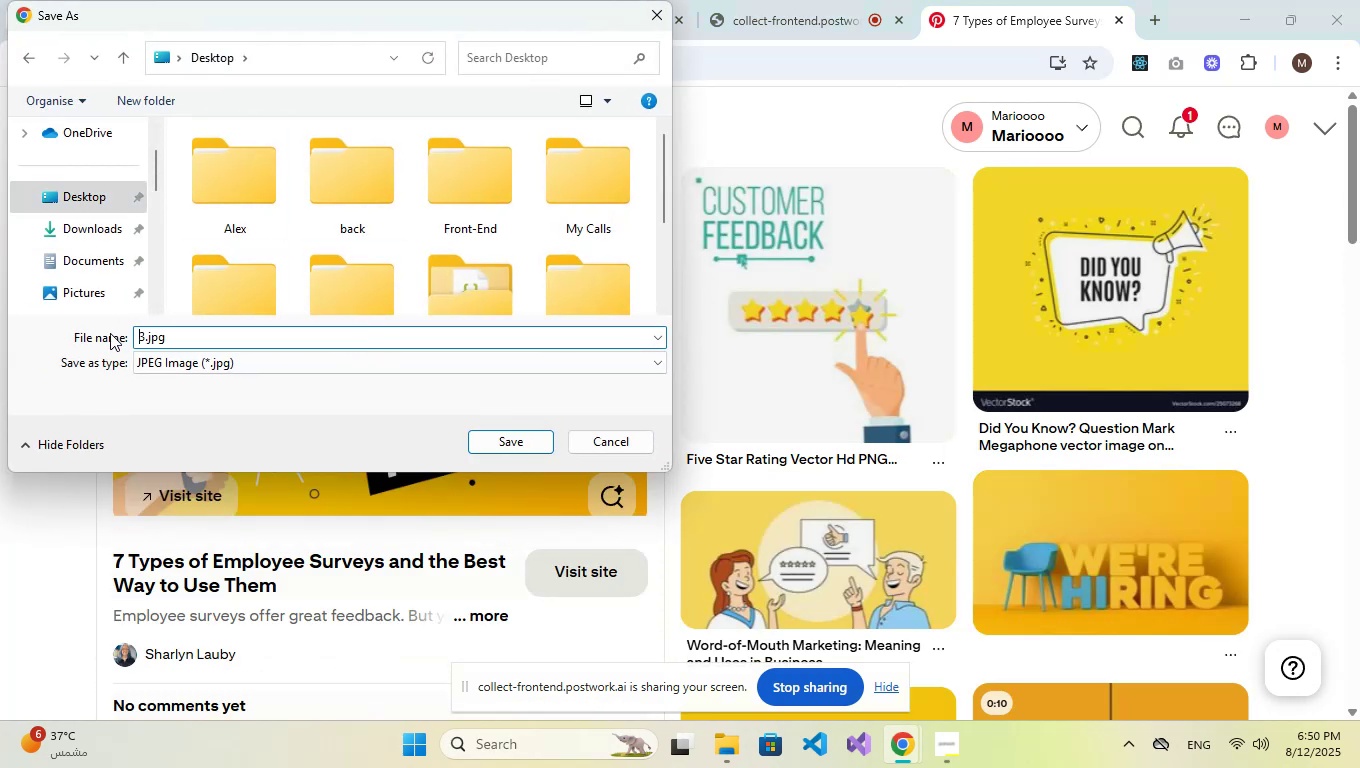 
key(ArrowRight)
 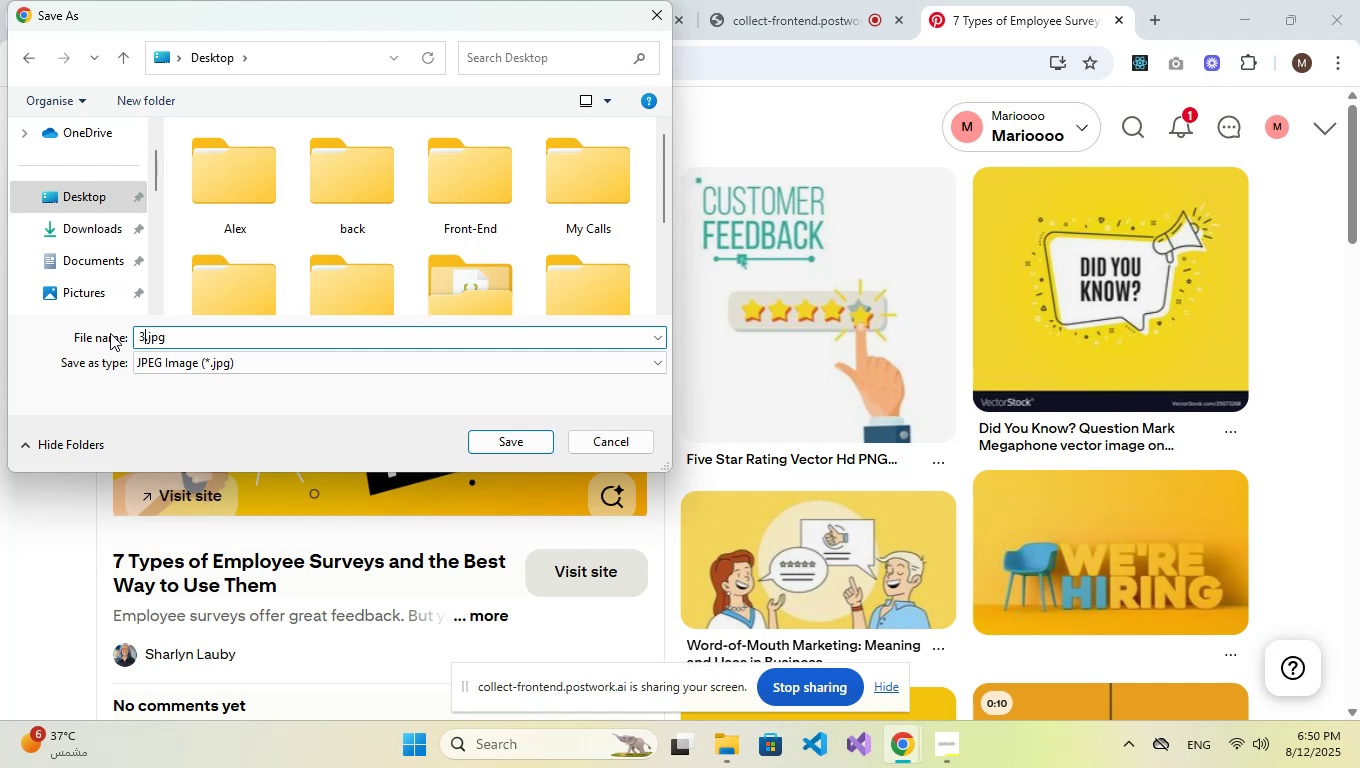 
key(Backspace)
 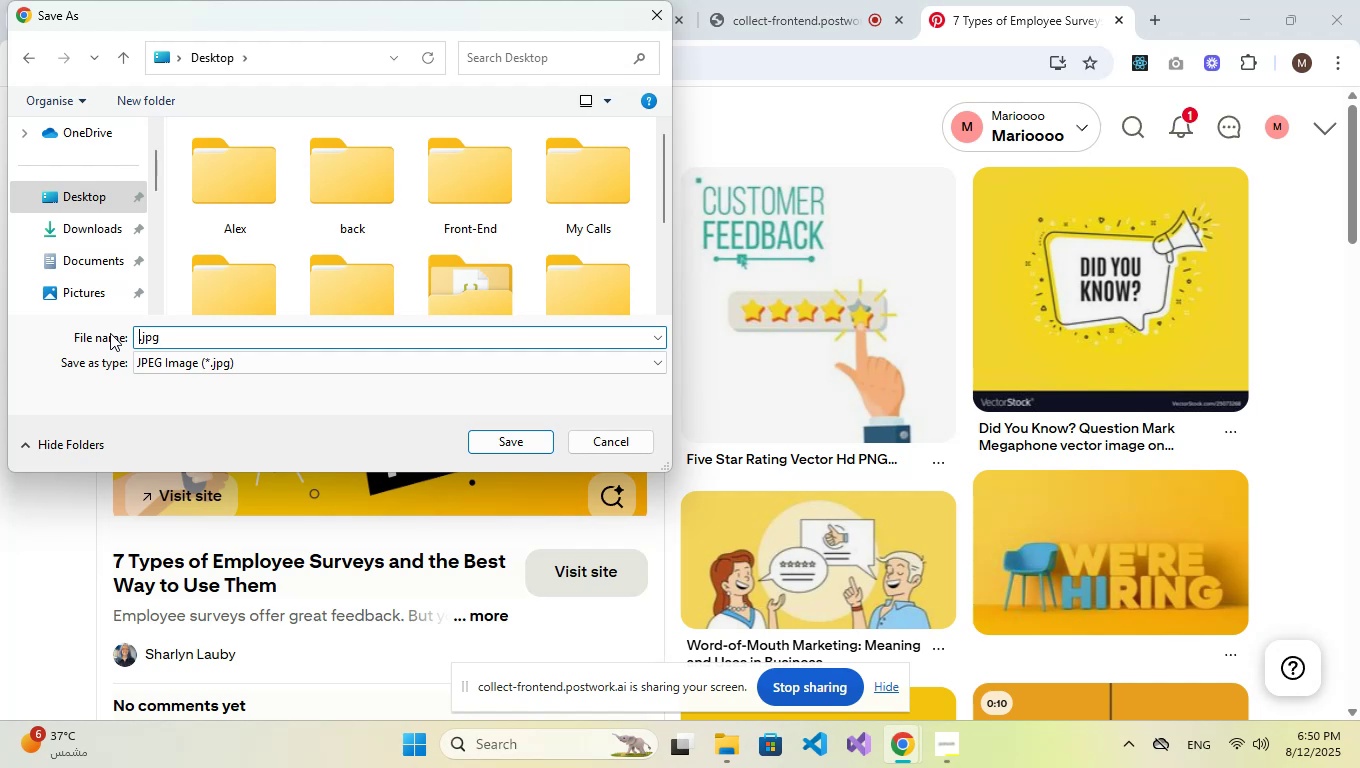 
key(Control+V)
 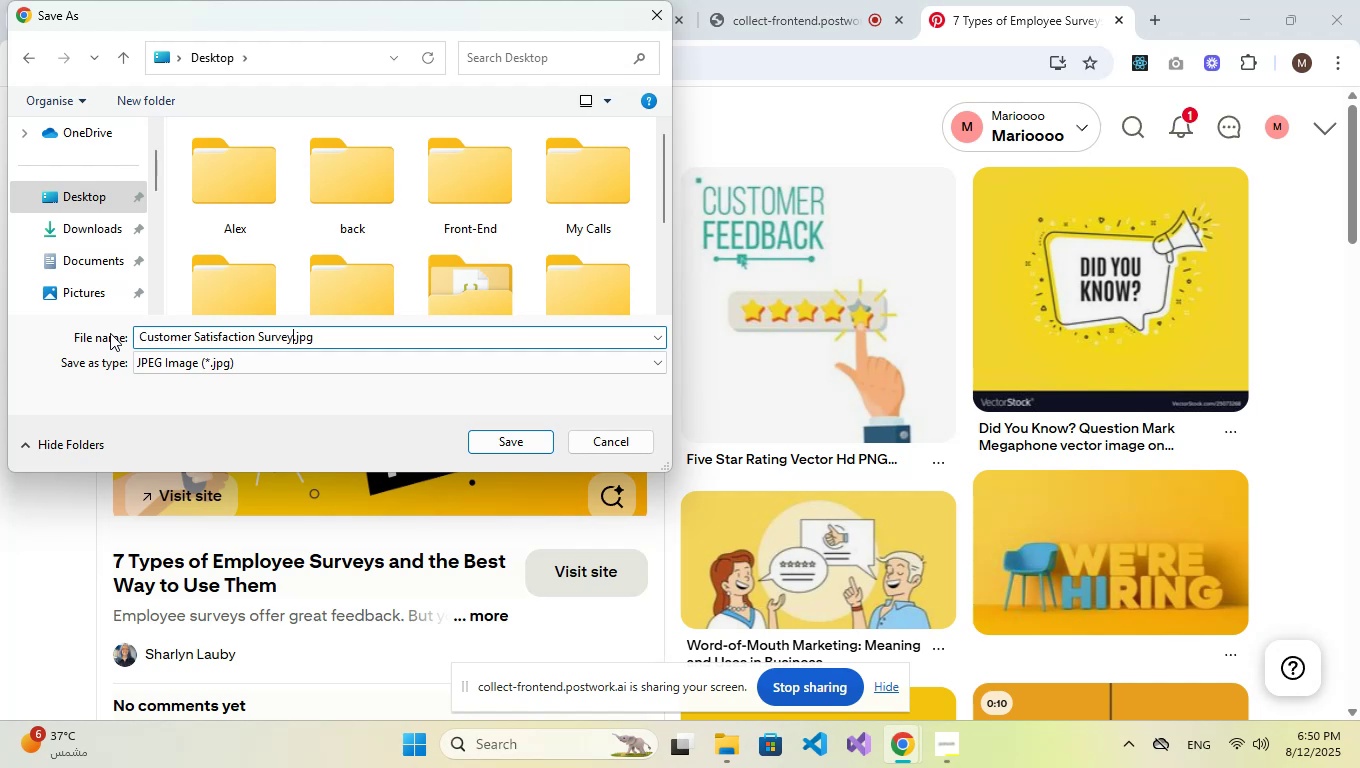 
key(NumpadEnter)
 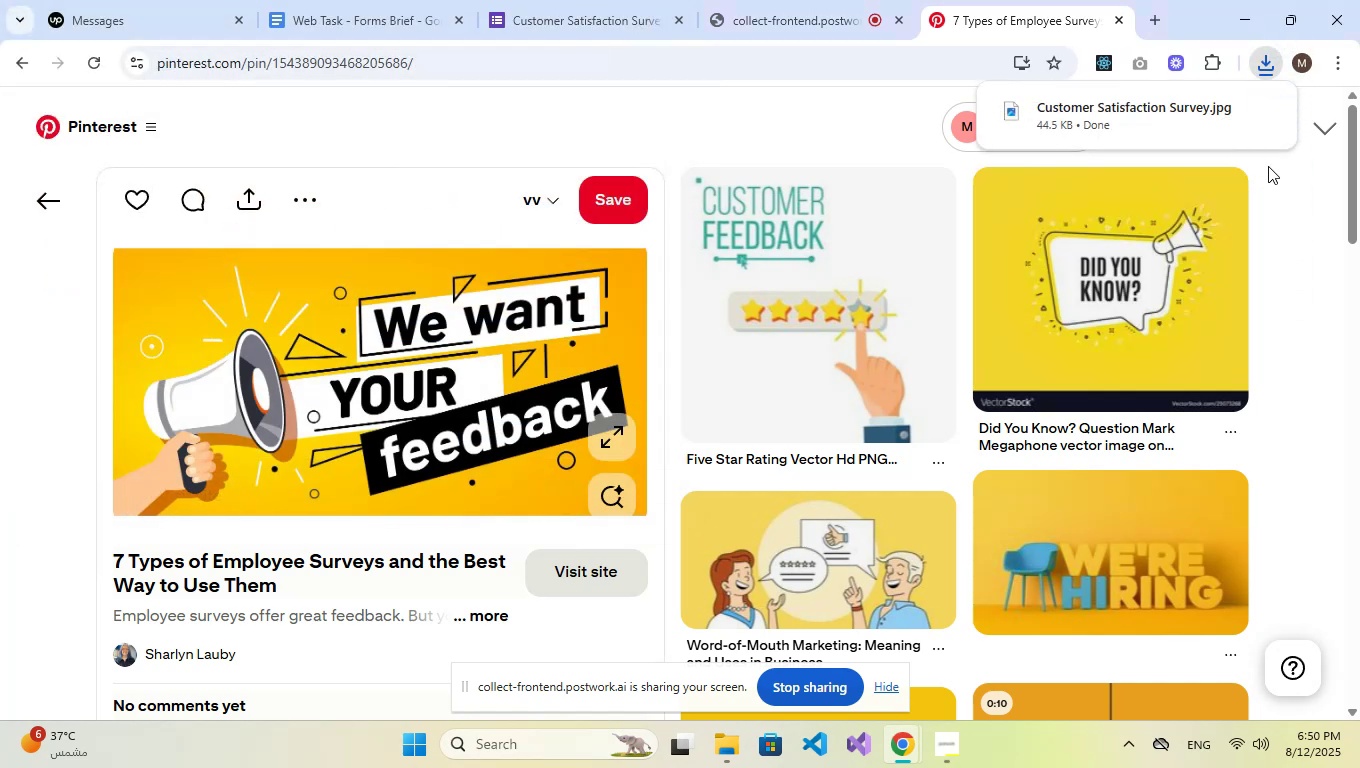 
left_click([1220, 108])
 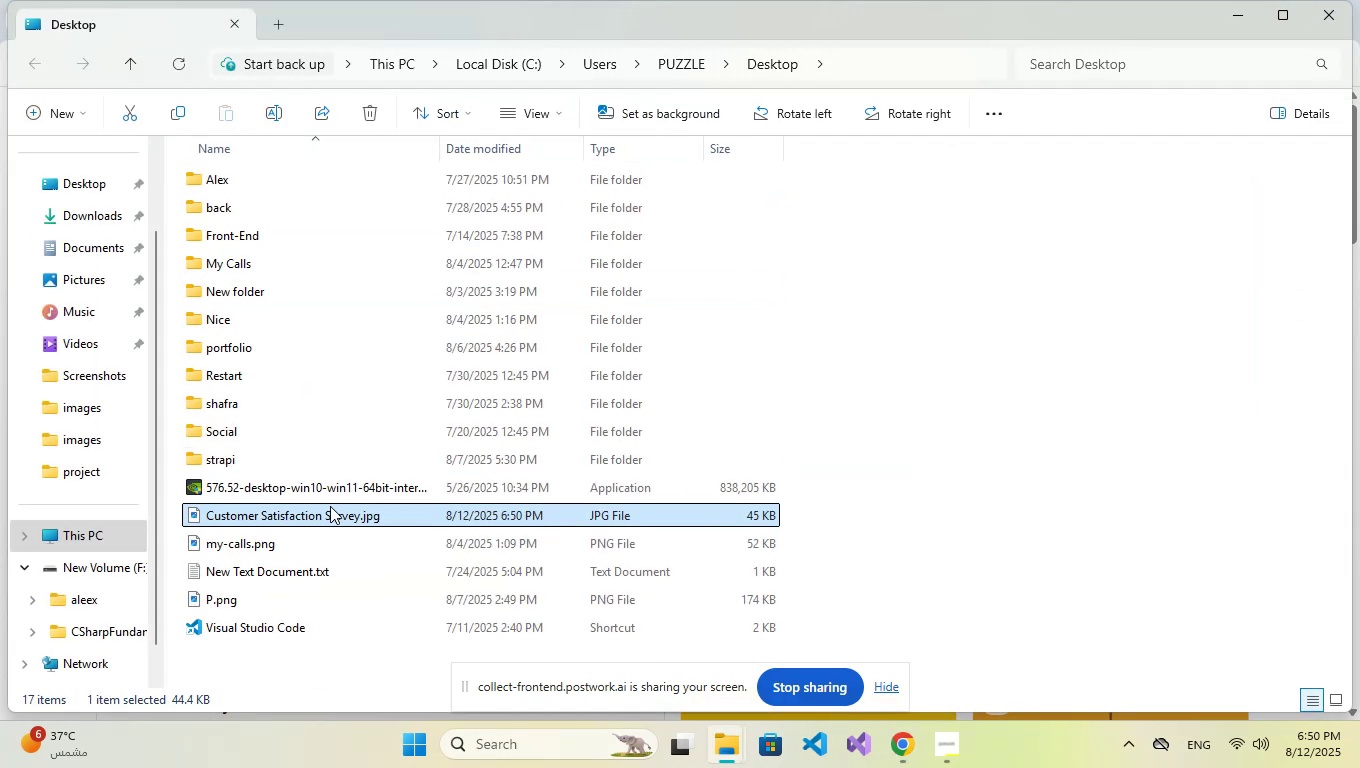 
right_click([321, 513])
 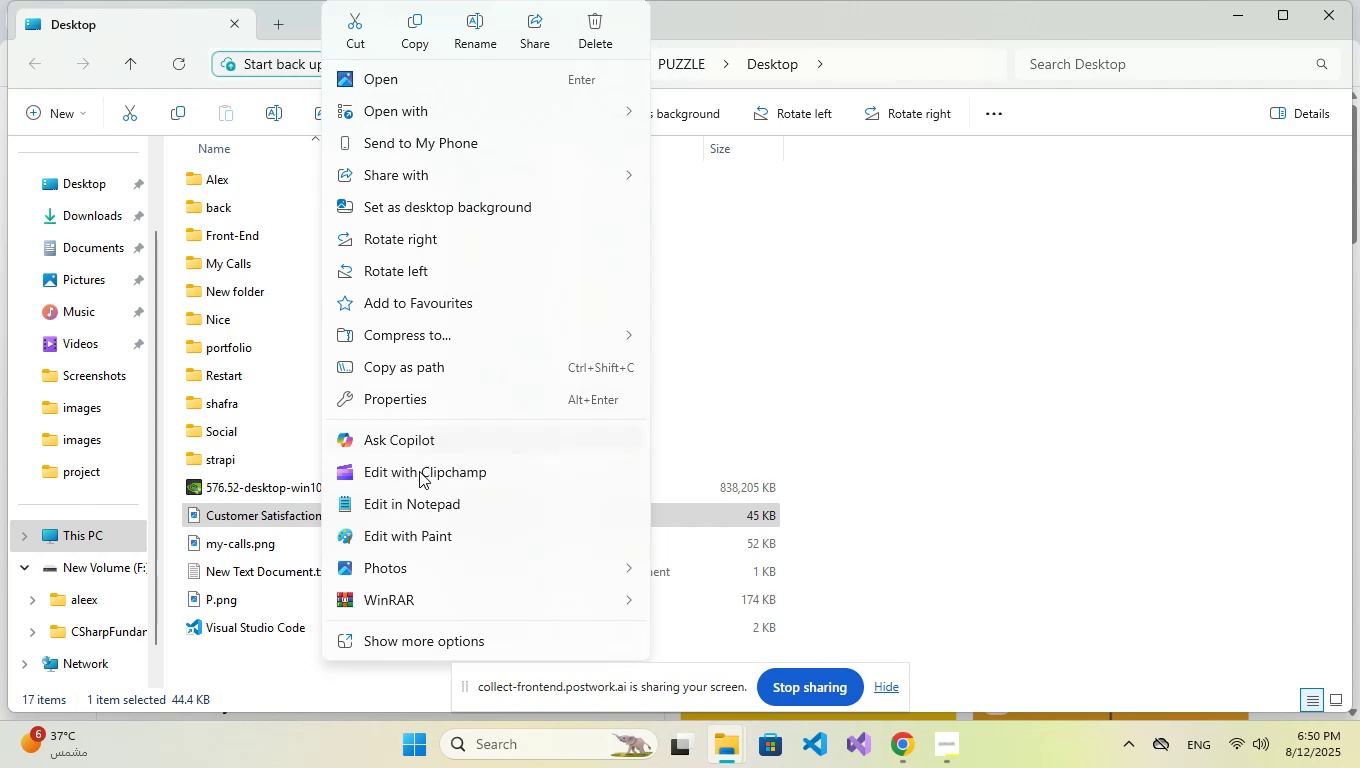 
left_click([407, 537])
 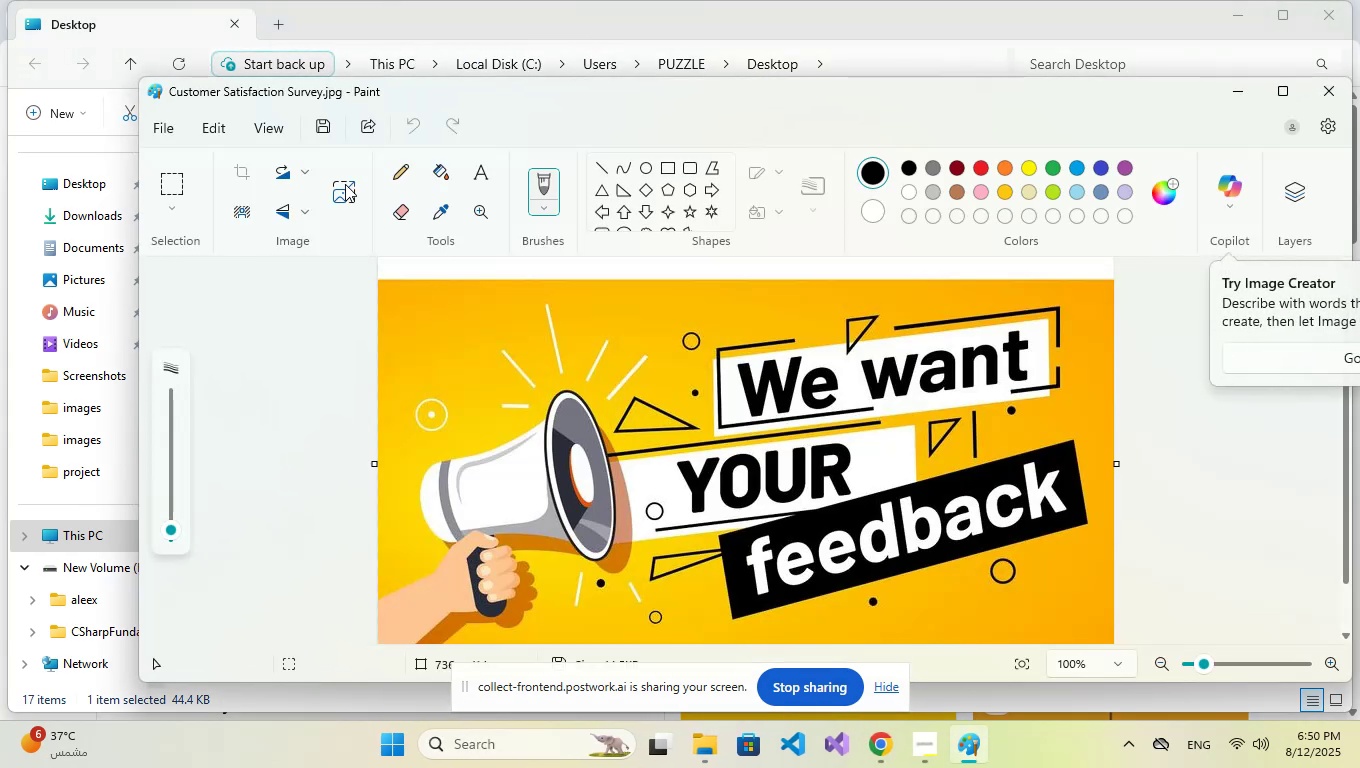 
left_click([338, 194])
 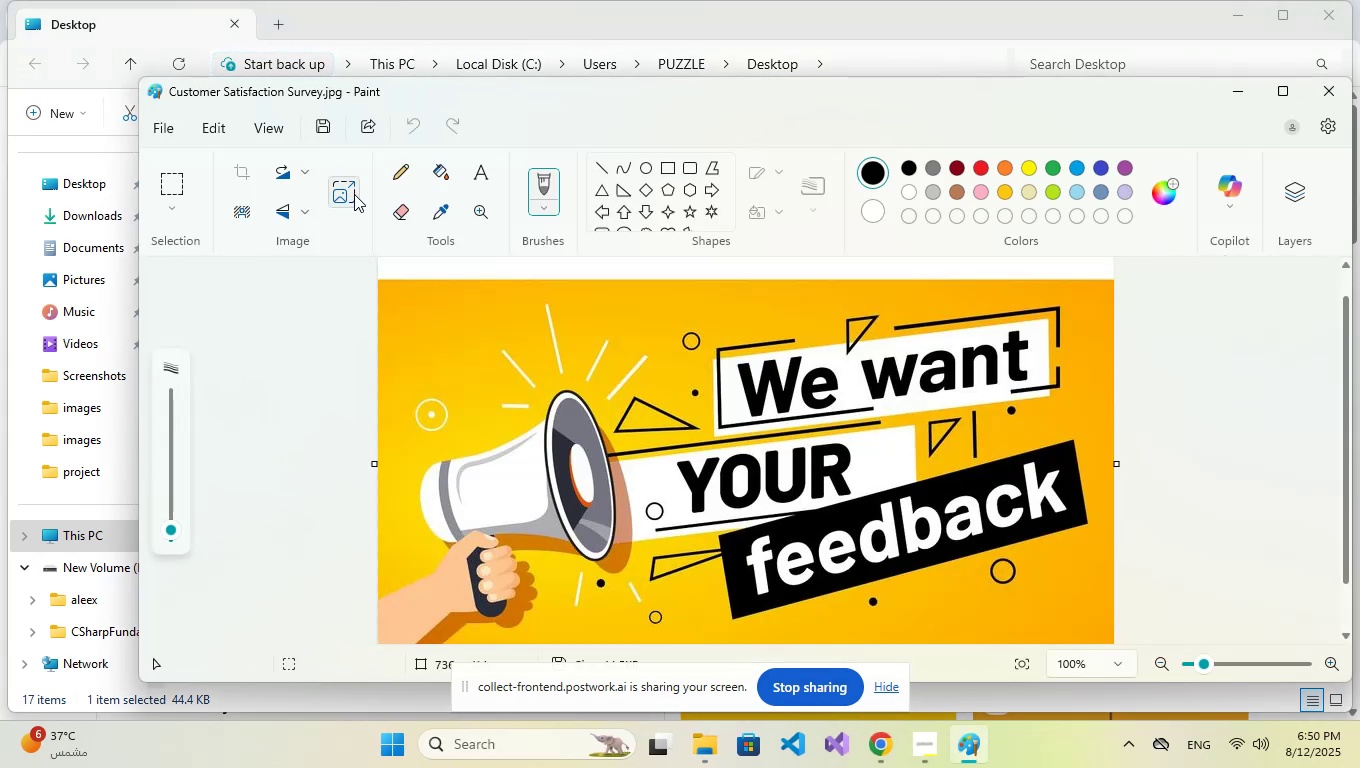 
left_click([354, 194])
 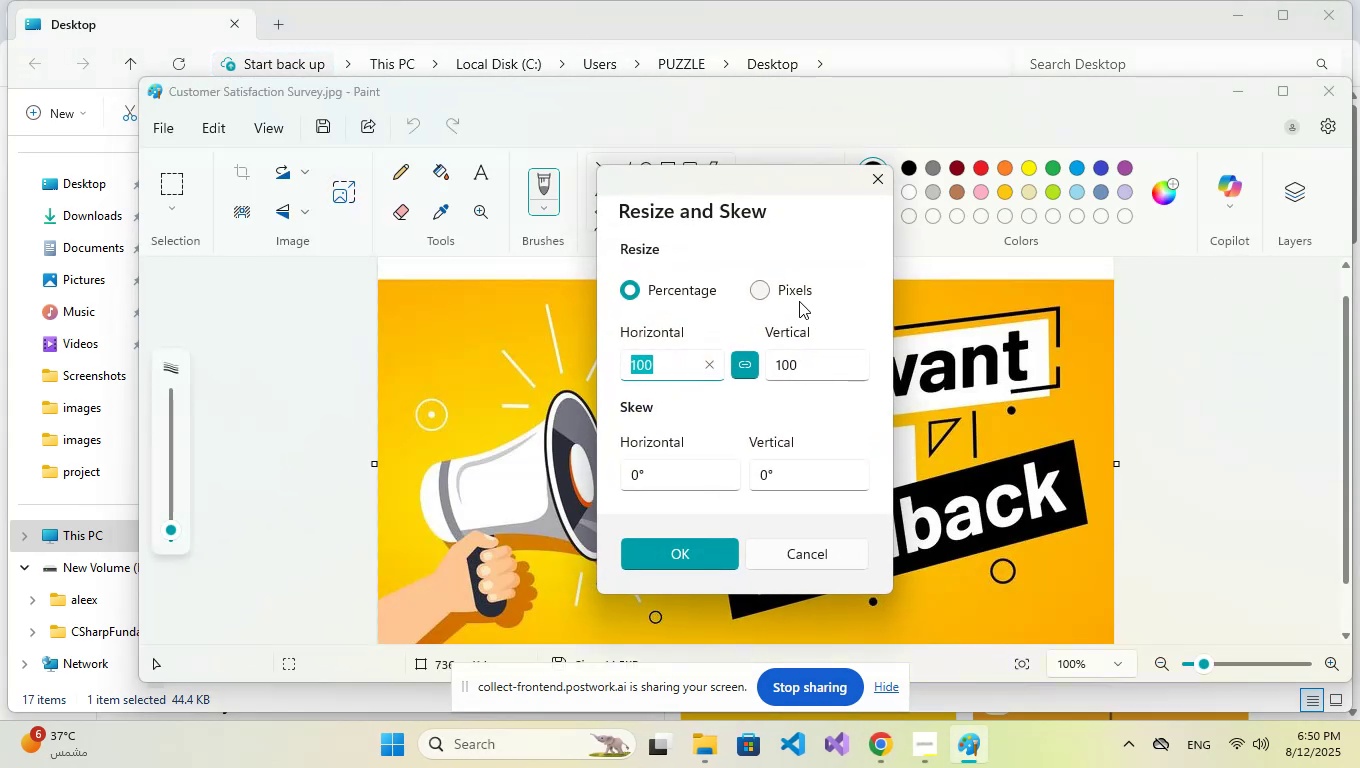 
left_click([774, 290])
 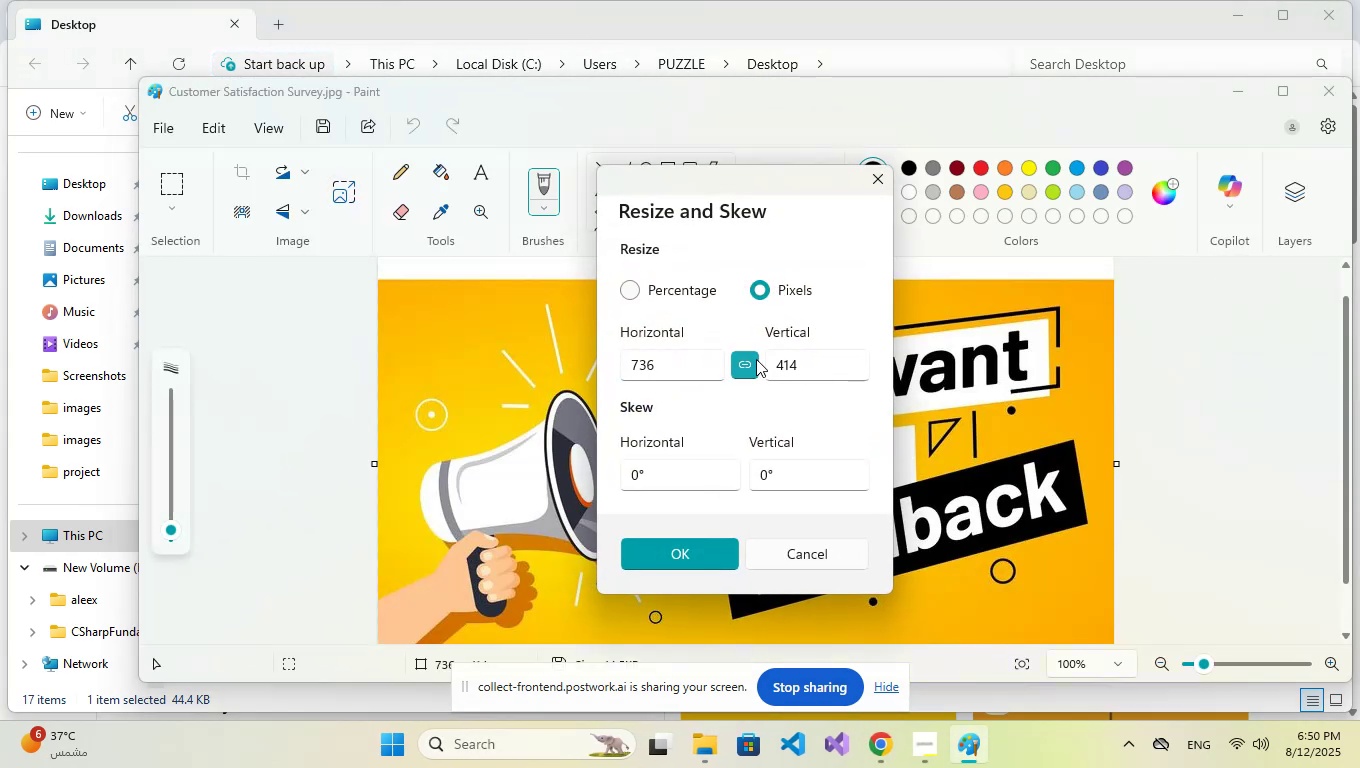 
left_click([741, 365])
 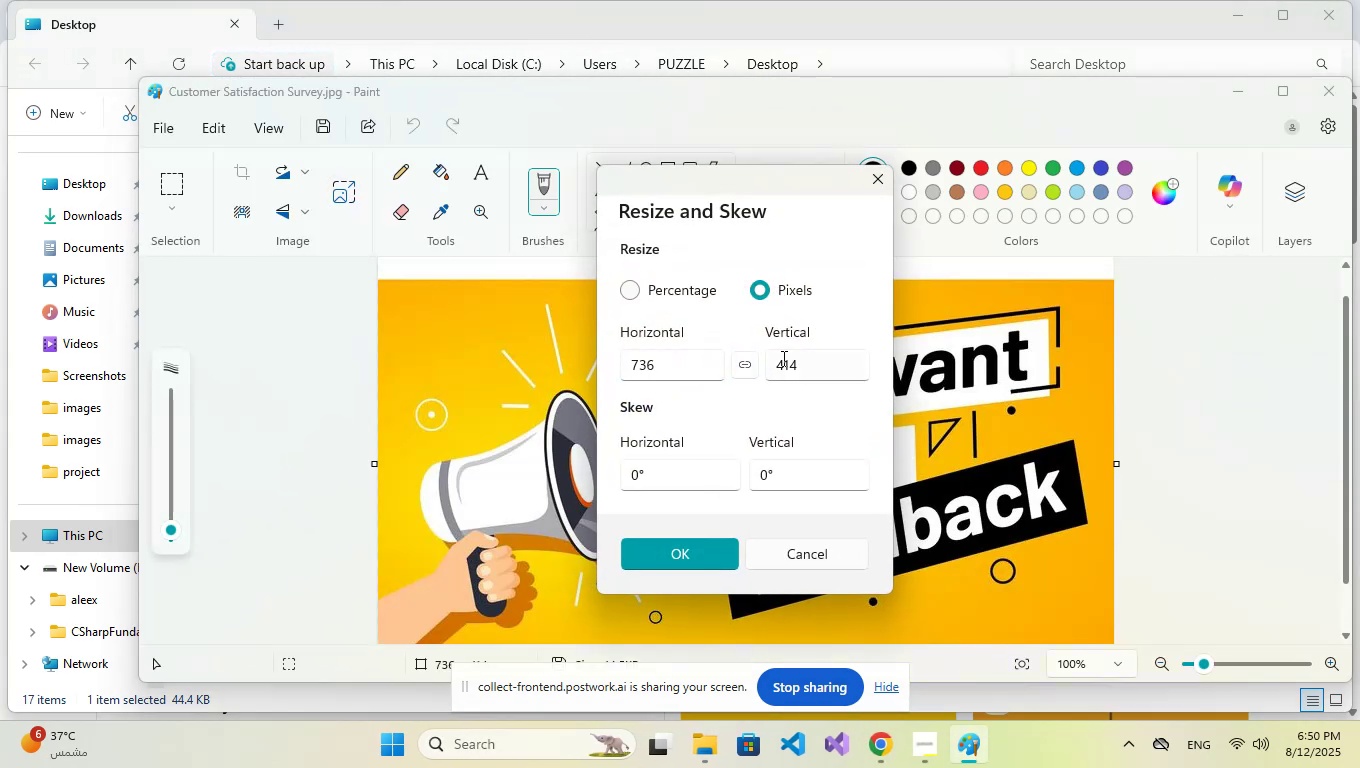 
double_click([782, 358])
 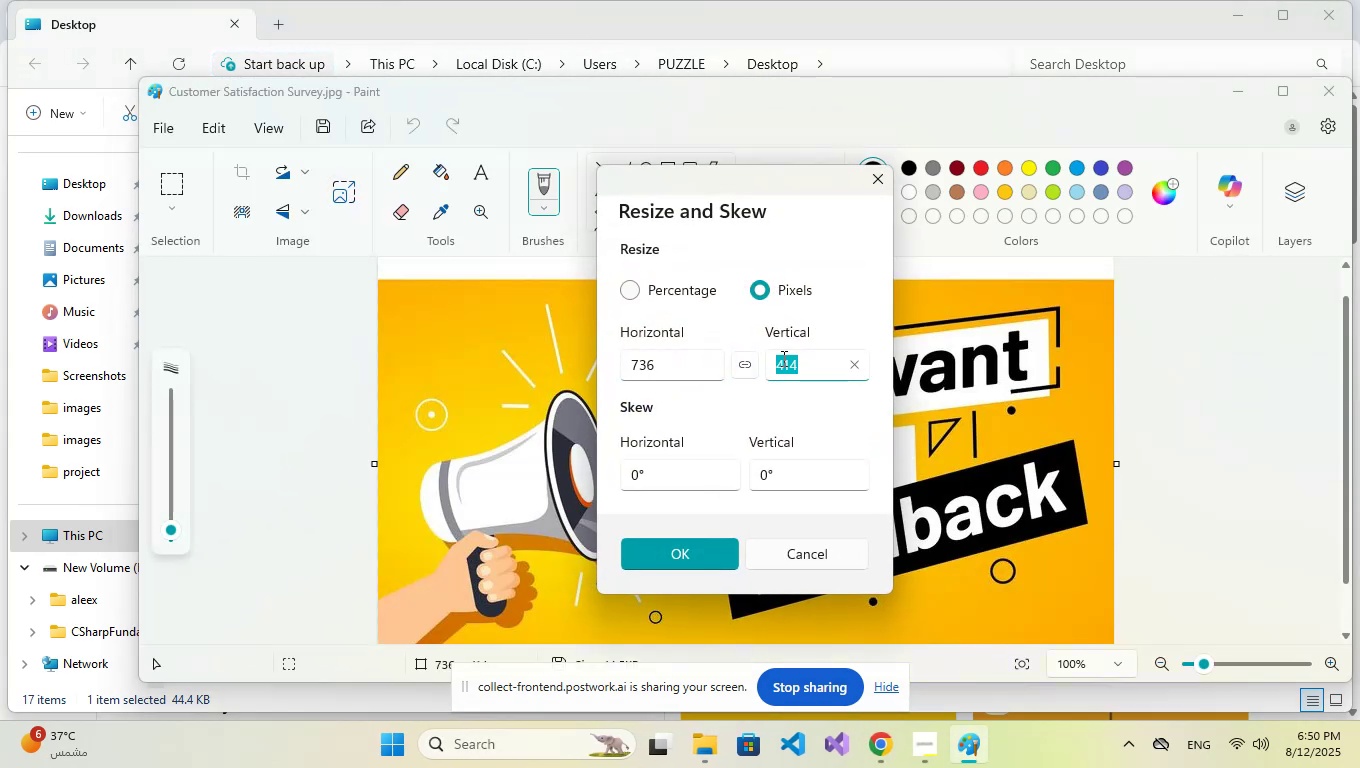 
key(Numpad3)
 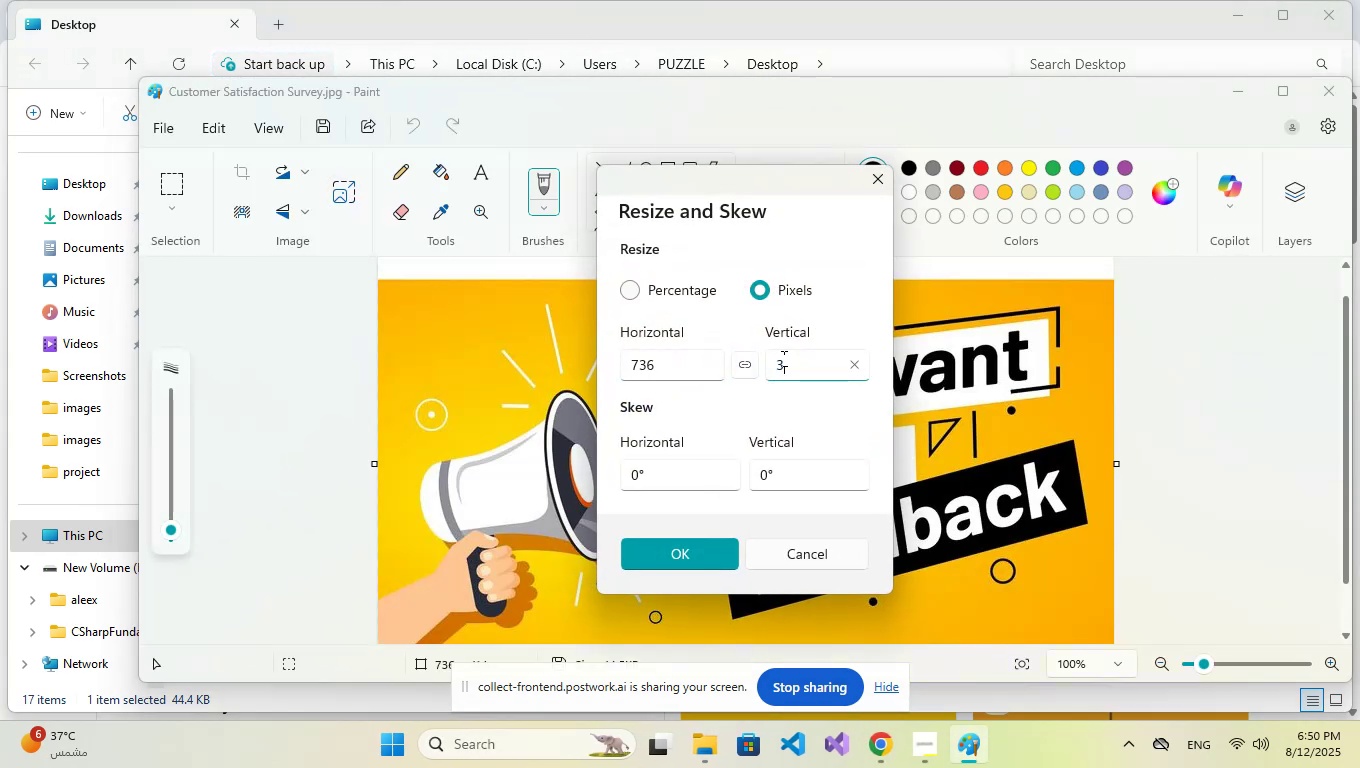 
key(Numpad5)
 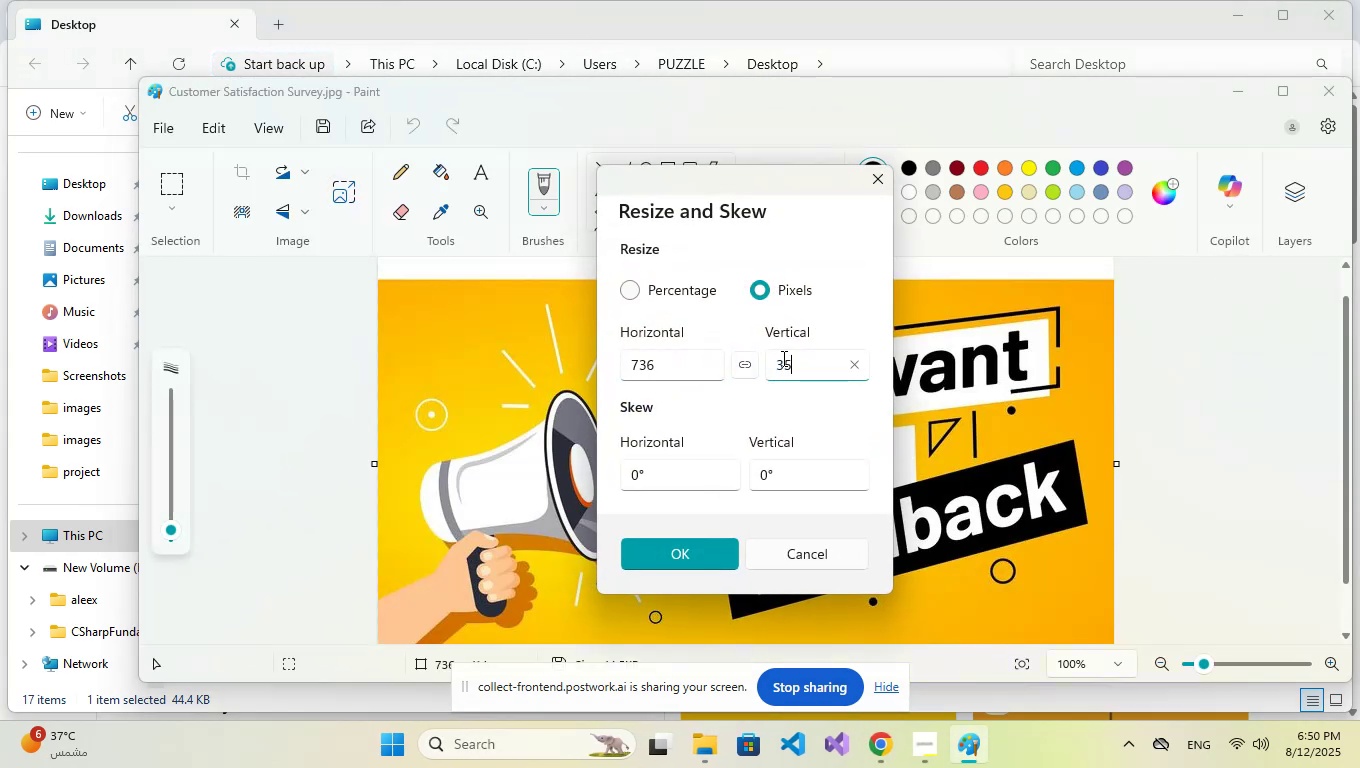 
key(Numpad0)
 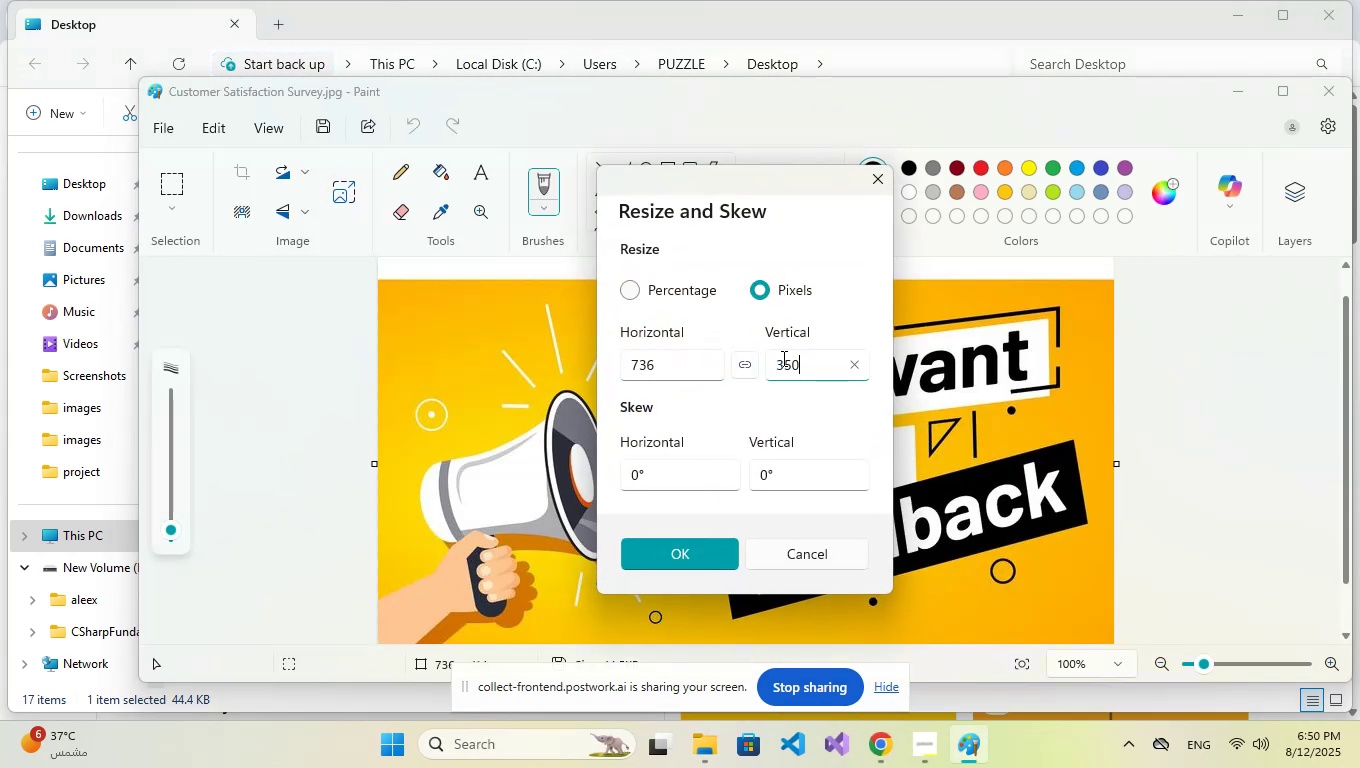 
key(NumpadEnter)
 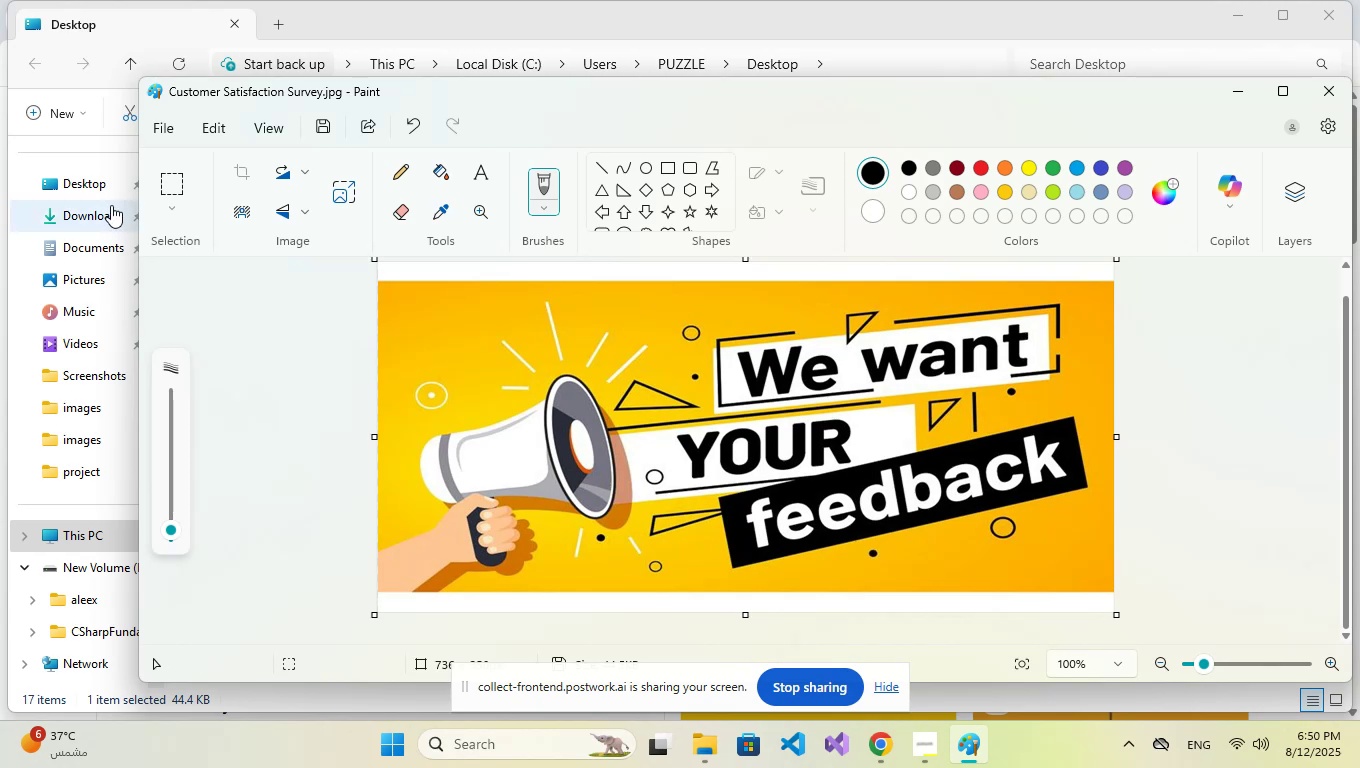 
left_click([313, 131])
 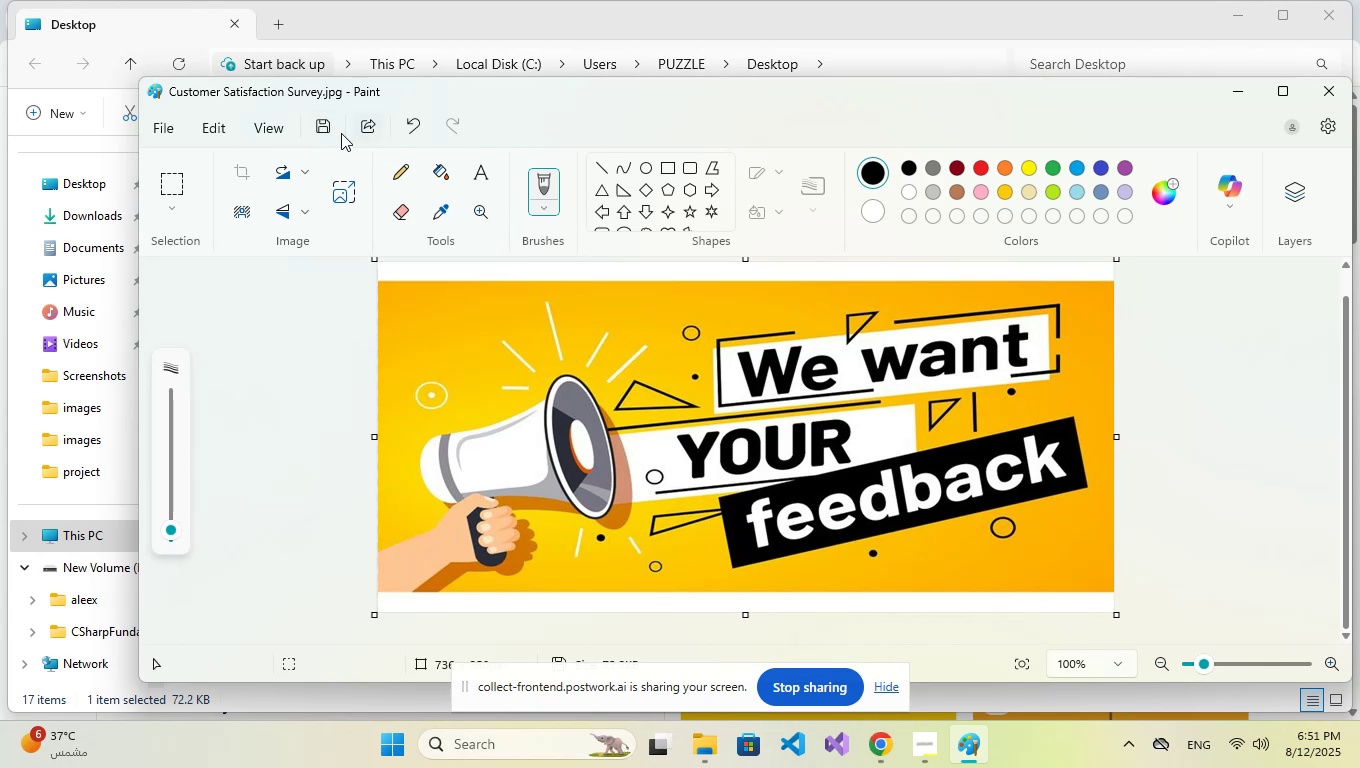 
left_click([326, 133])
 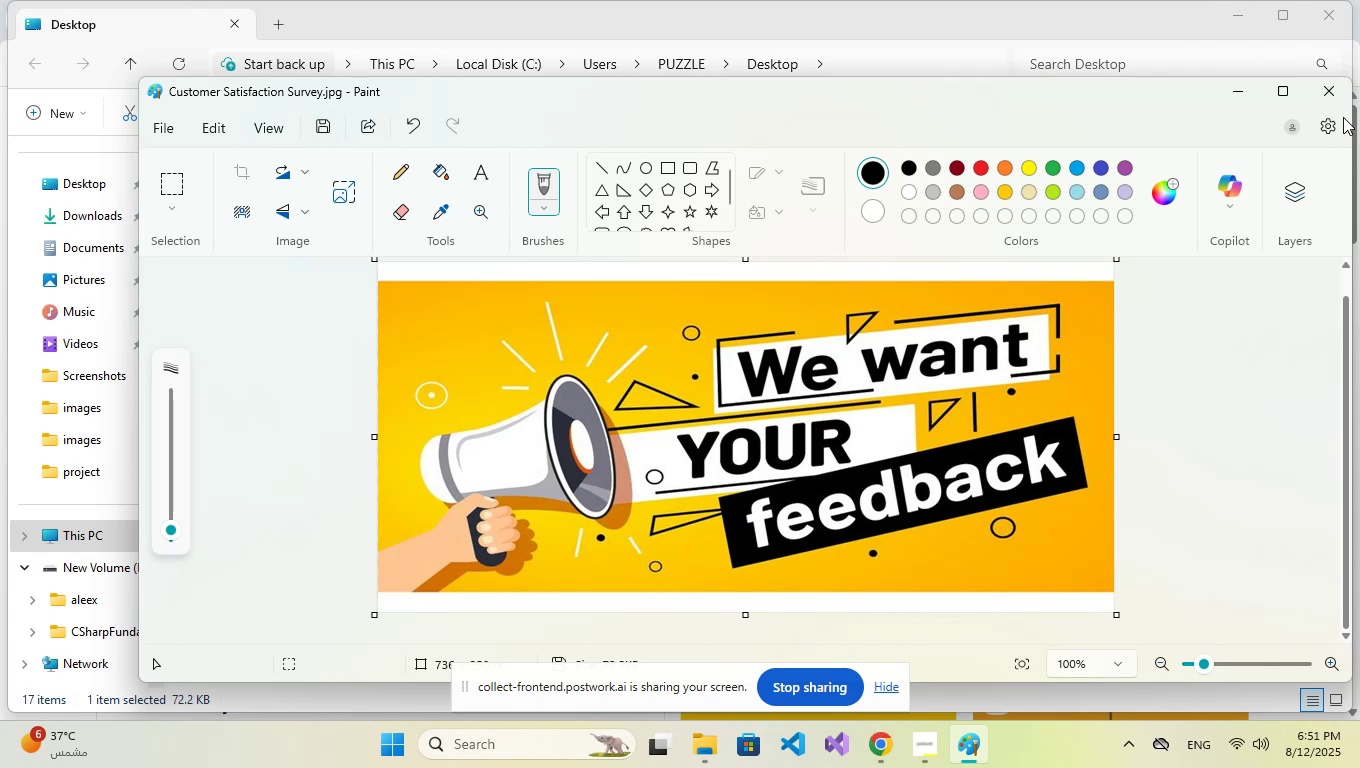 
left_click([1336, 101])
 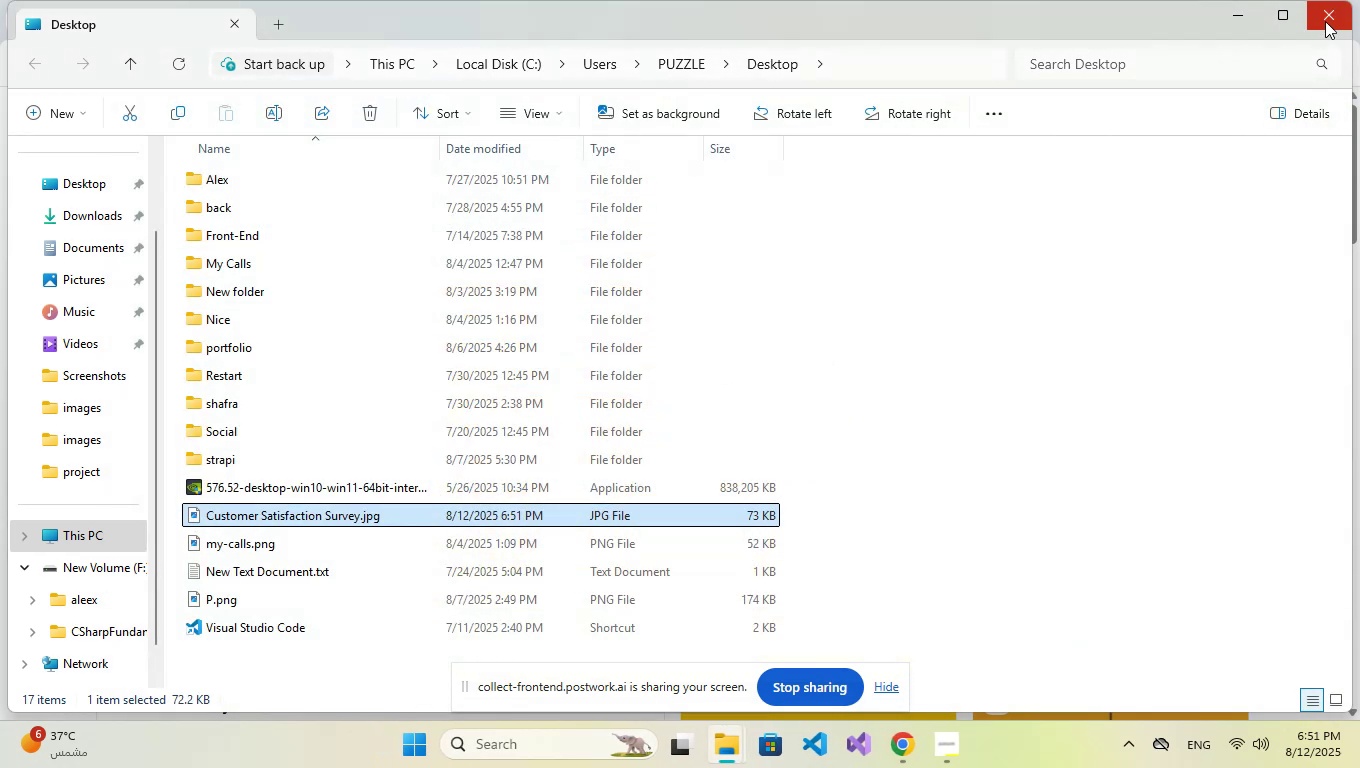 
left_click([1325, 21])
 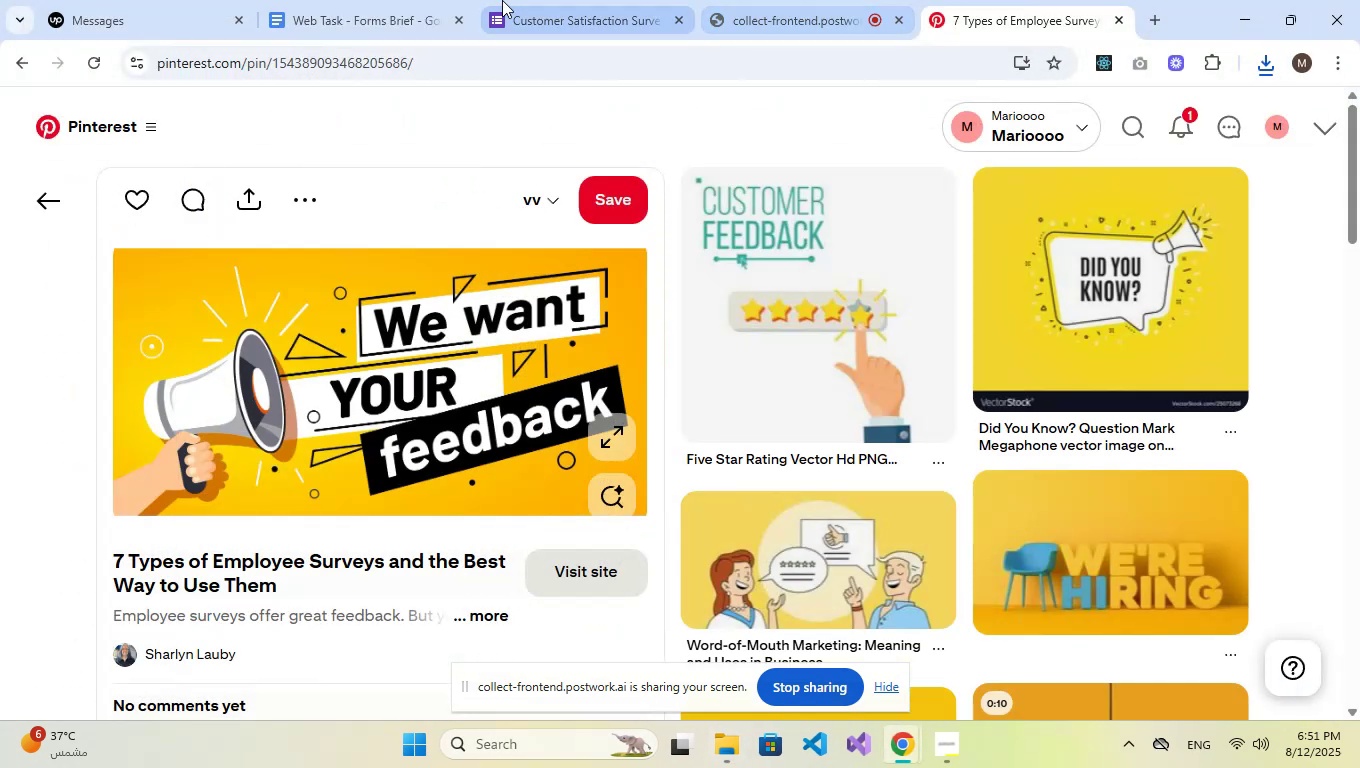 
left_click([555, 0])
 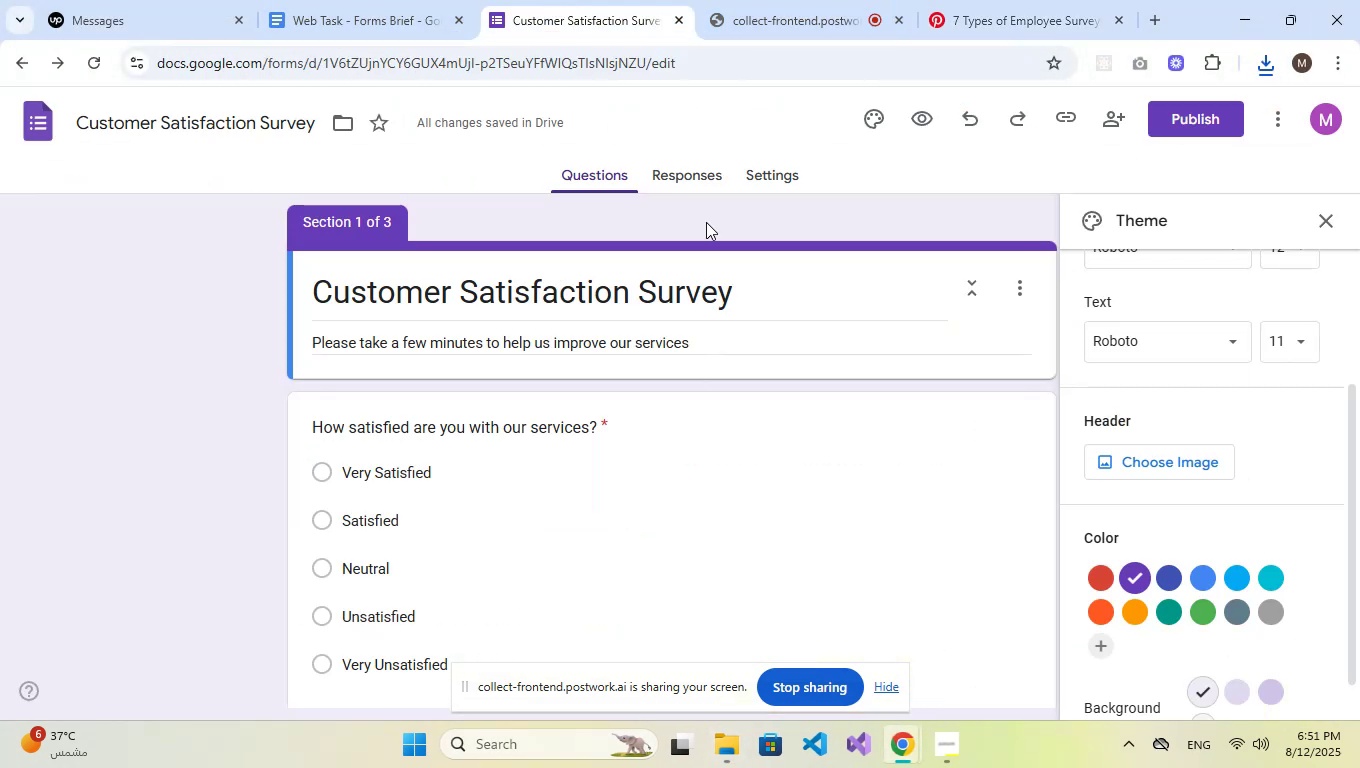 
scroll: coordinate [666, 283], scroll_direction: up, amount: 3.0
 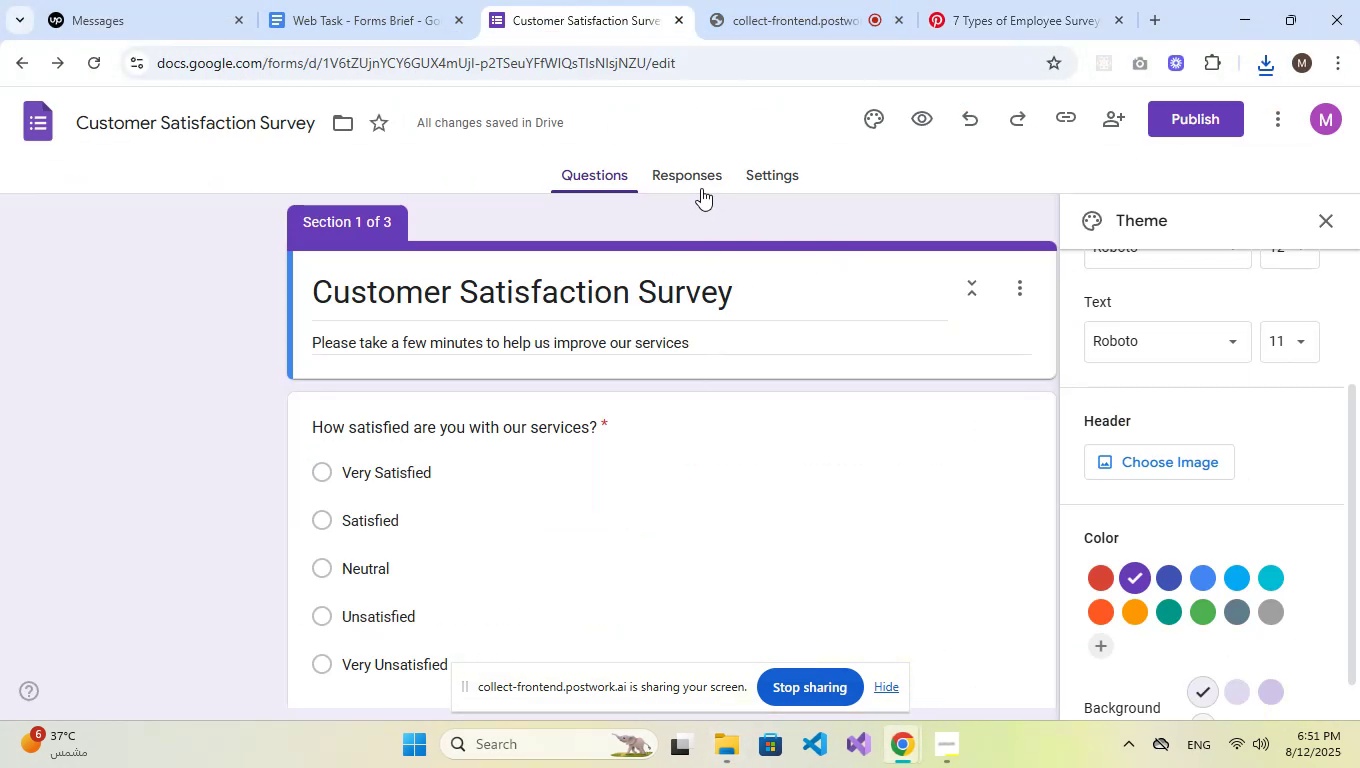 
left_click([730, 177])
 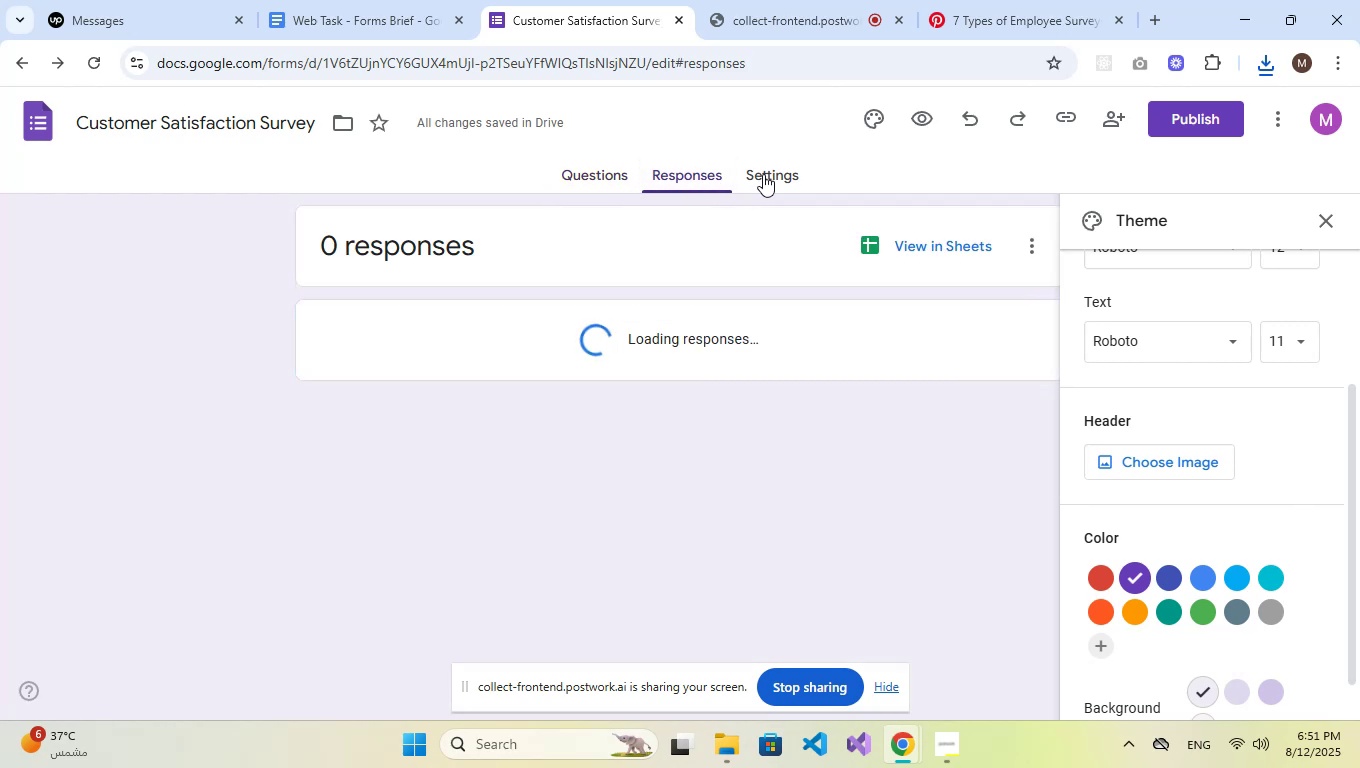 
left_click([763, 174])
 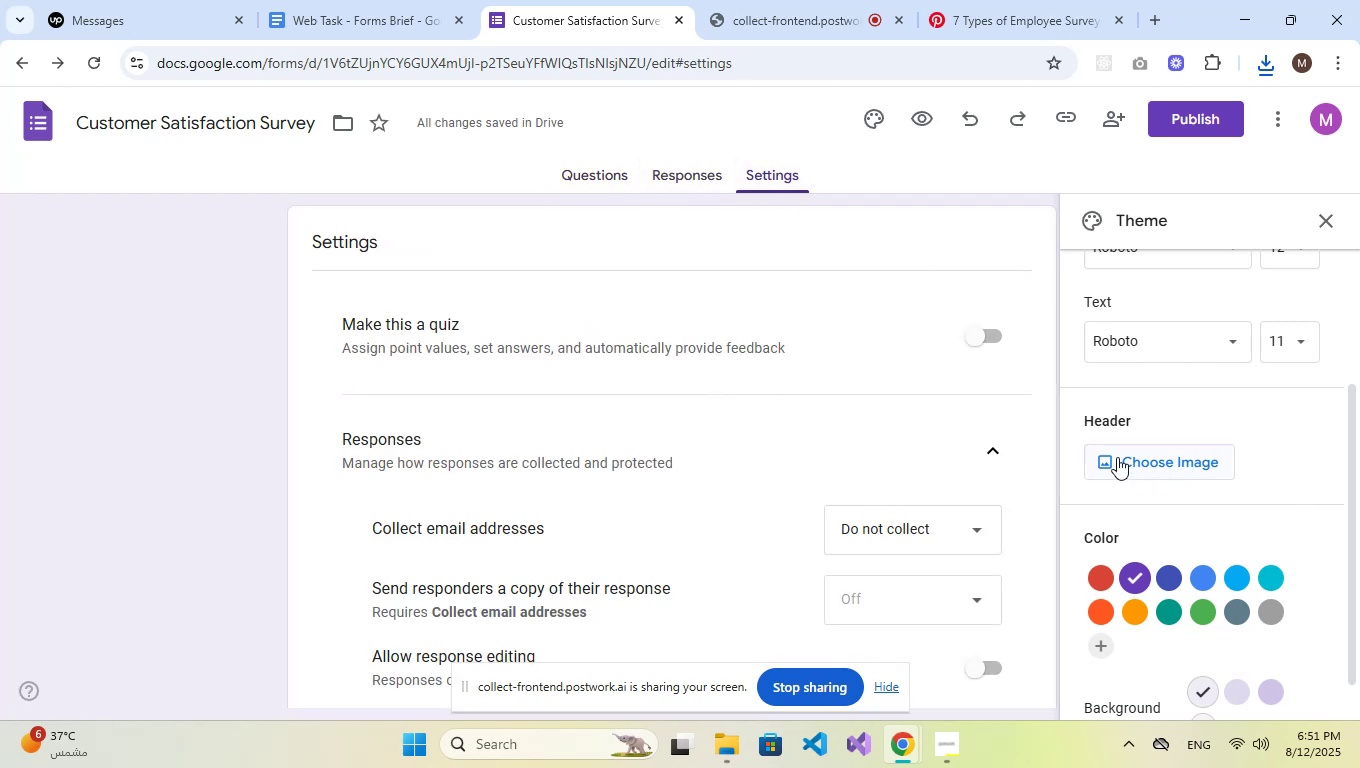 
left_click([603, 177])
 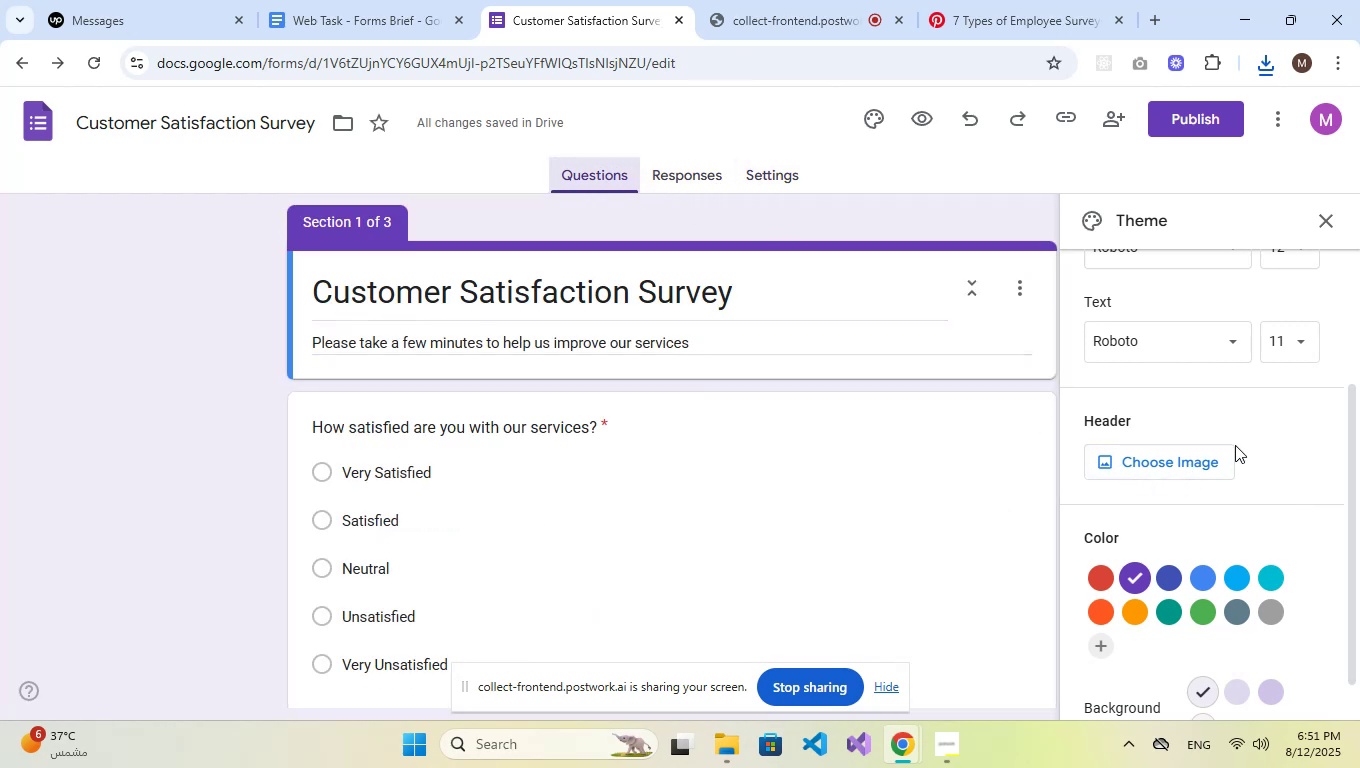 
left_click([1200, 454])
 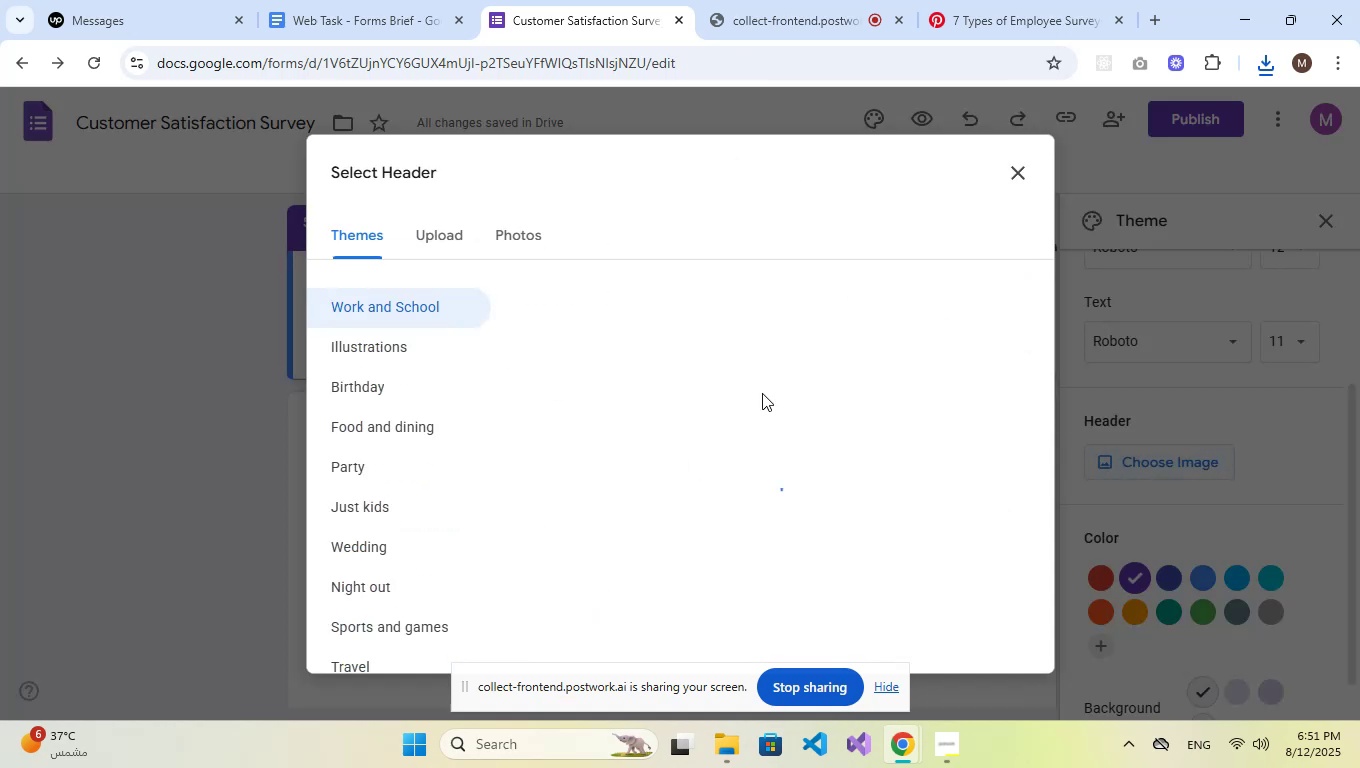 
wait(5.72)
 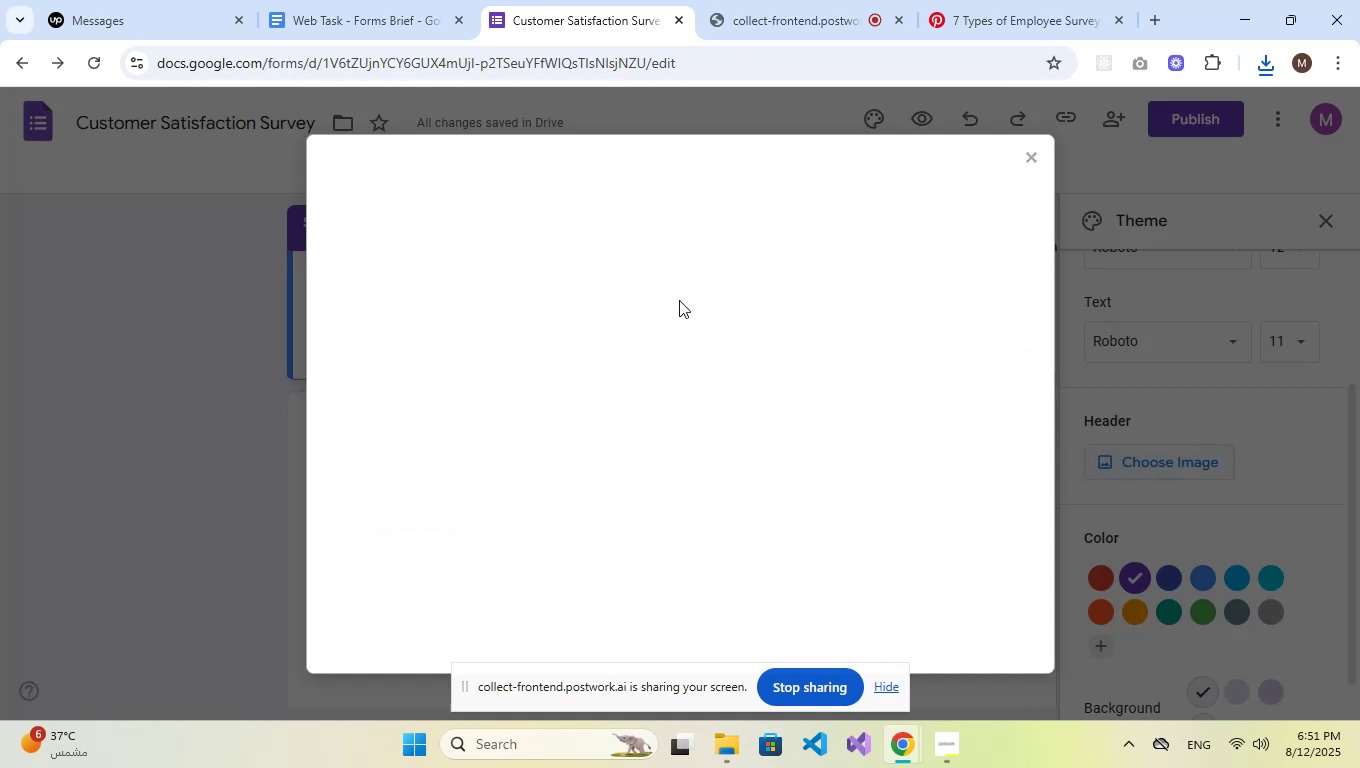 
left_click([443, 238])
 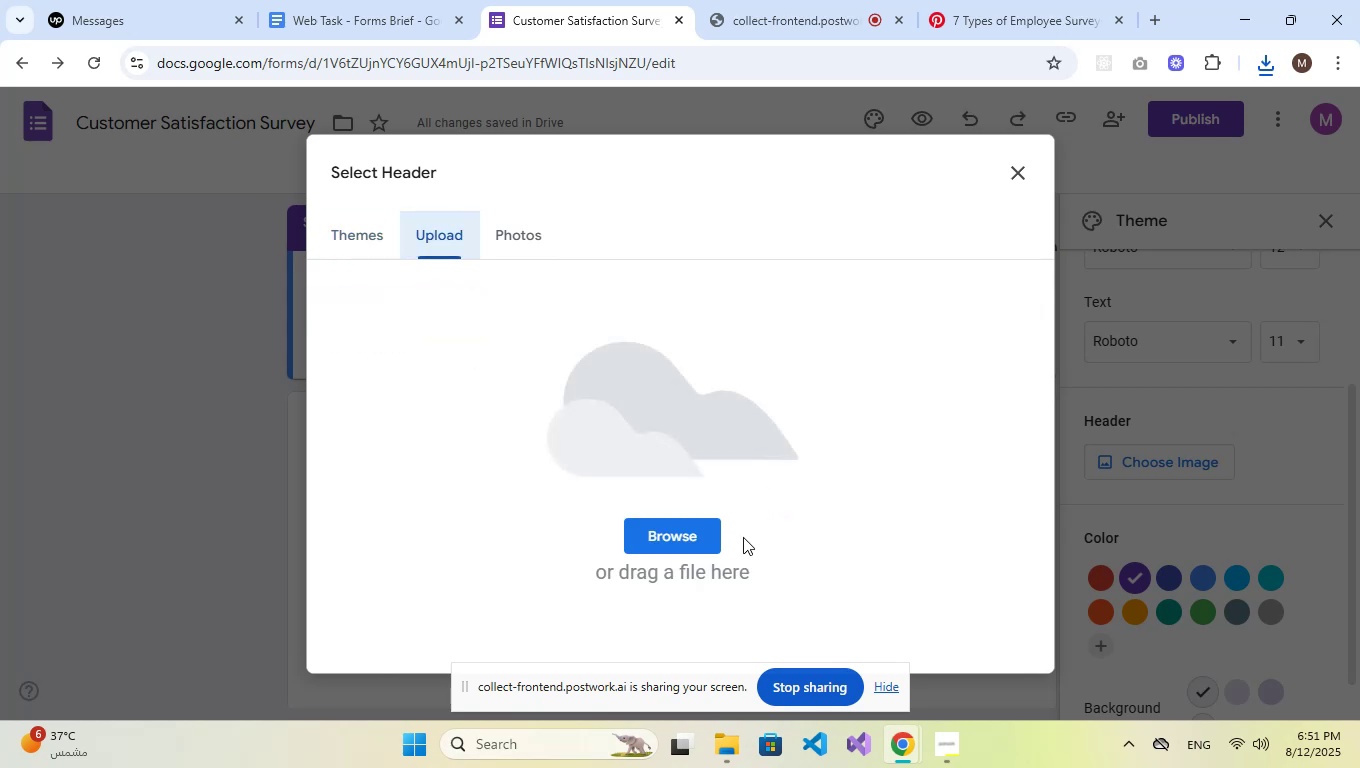 
left_click([687, 546])
 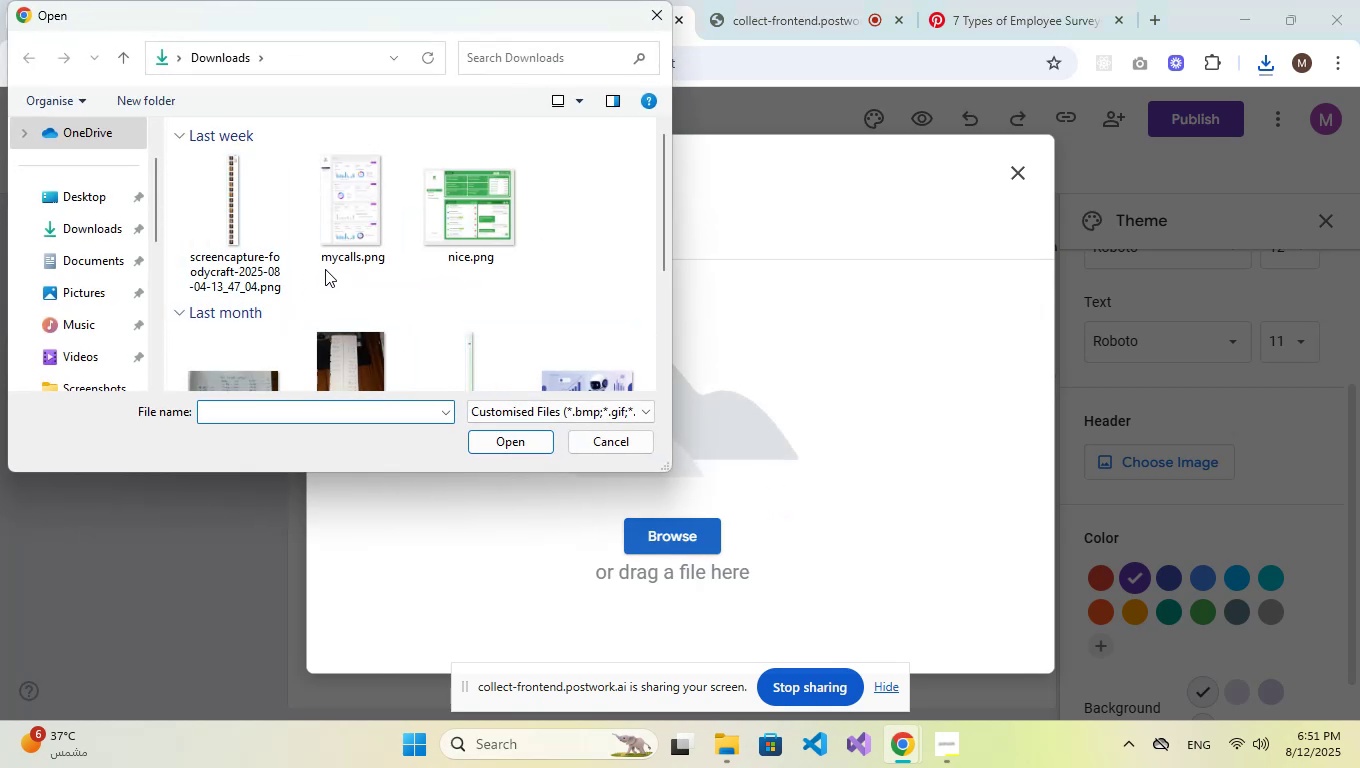 
left_click([69, 199])
 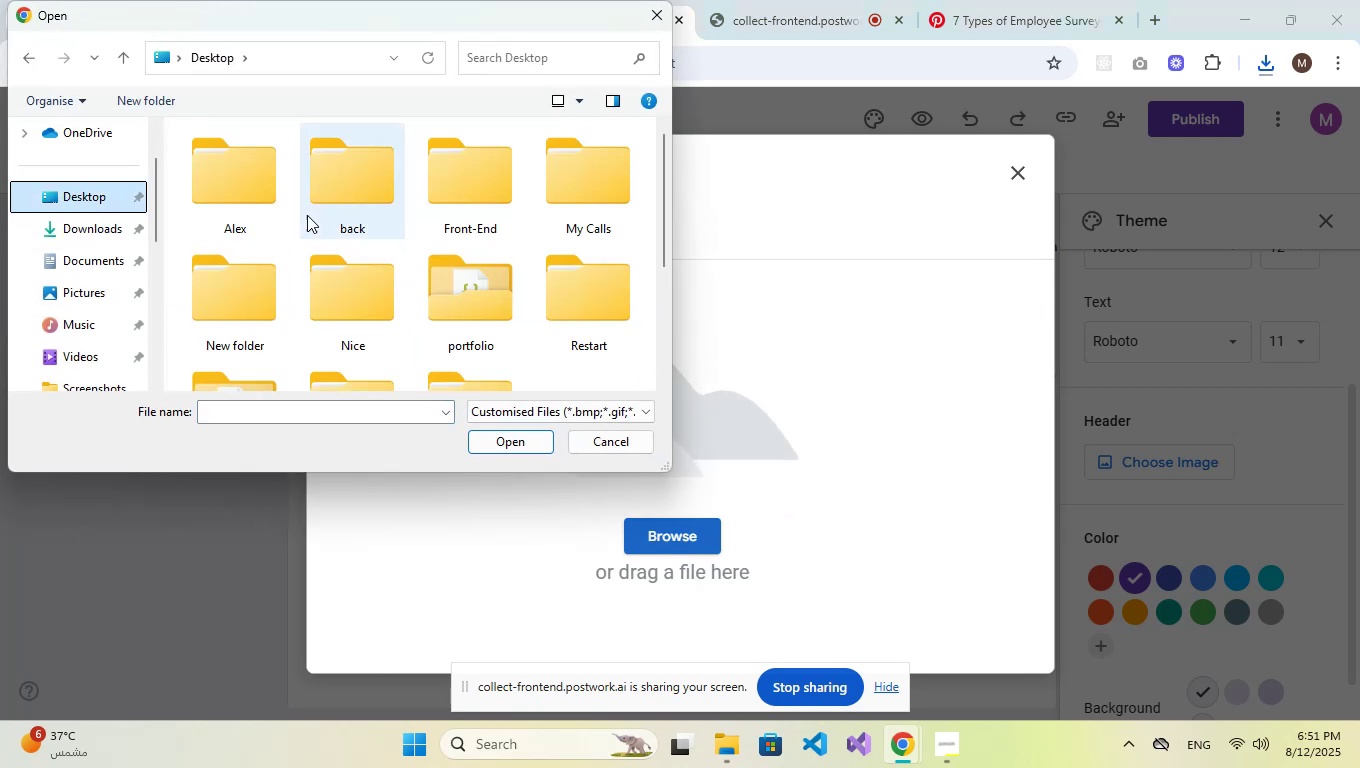 
scroll: coordinate [364, 248], scroll_direction: down, amount: 4.0
 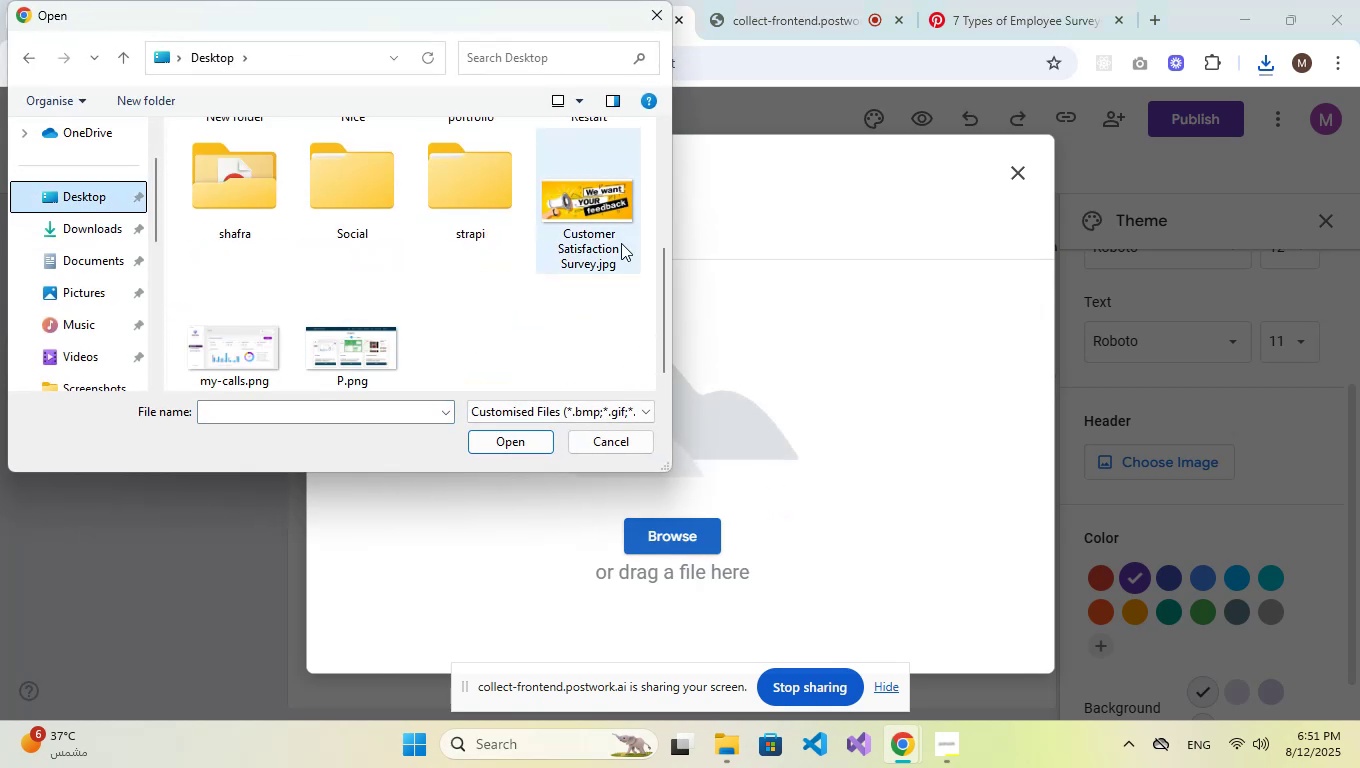 
left_click([615, 218])
 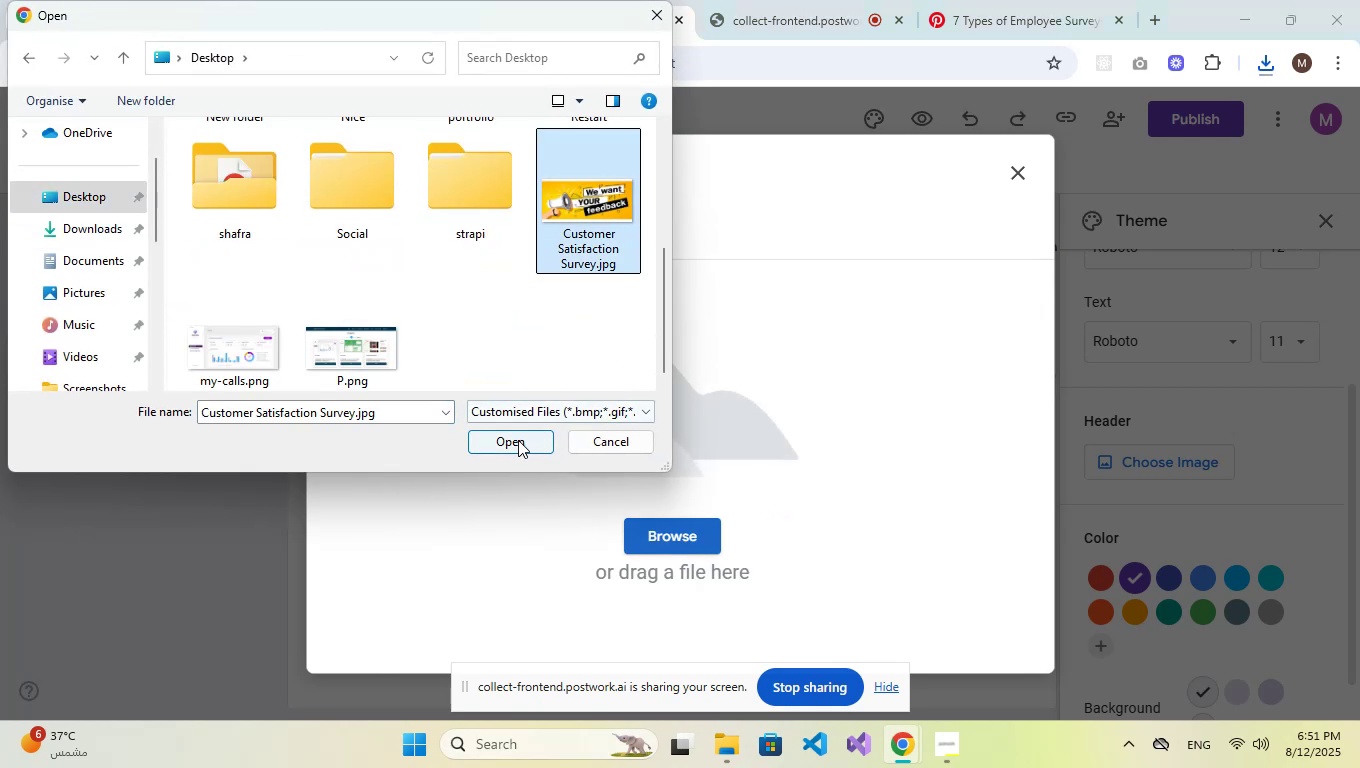 
left_click([518, 440])
 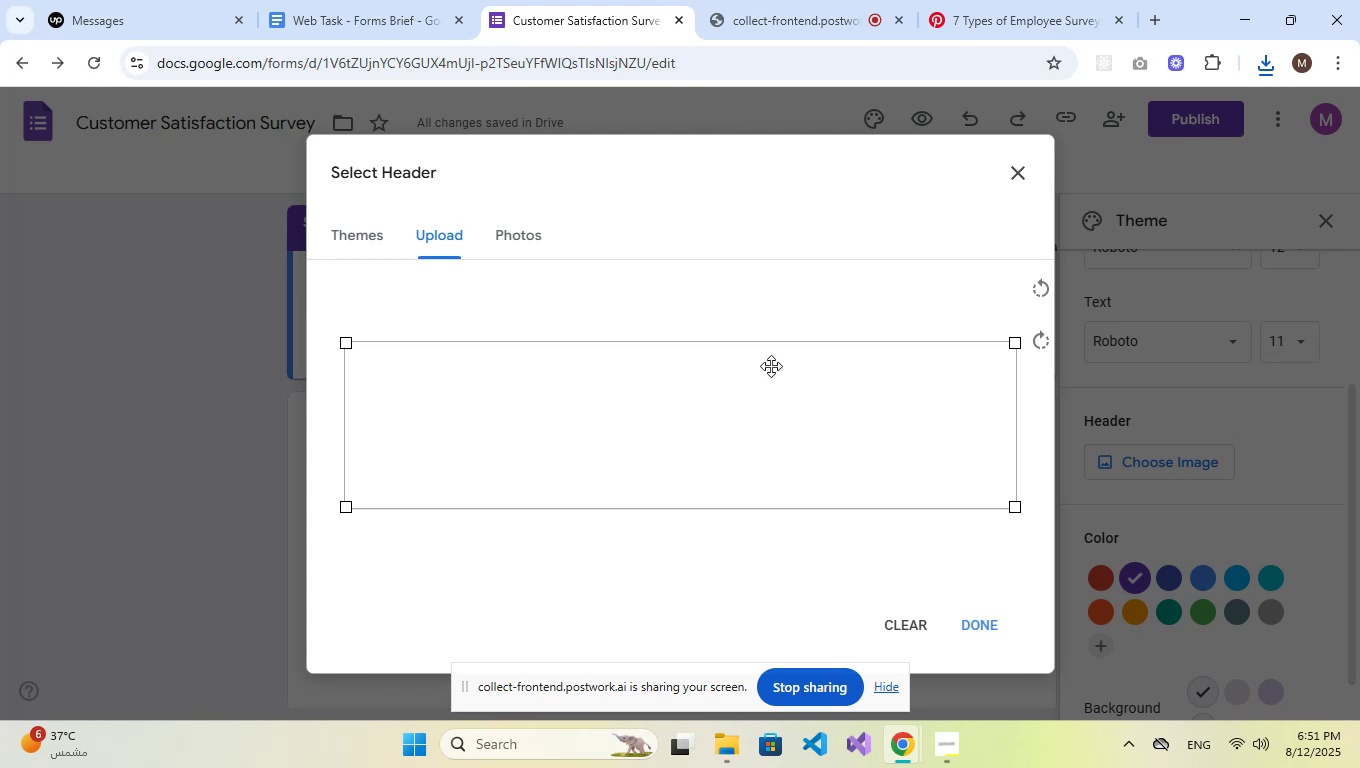 
wait(11.54)
 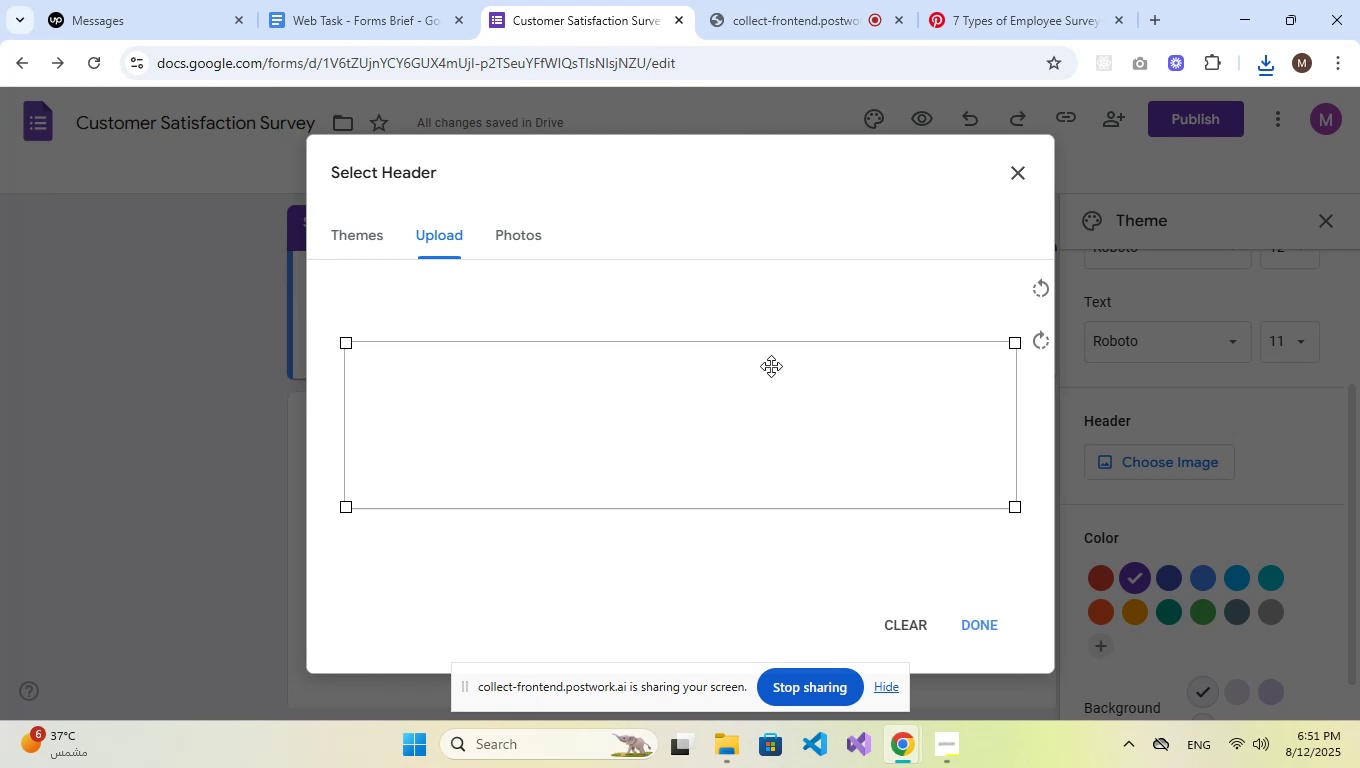 
left_click_drag(start_coordinate=[1016, 508], to_coordinate=[1016, 574])
 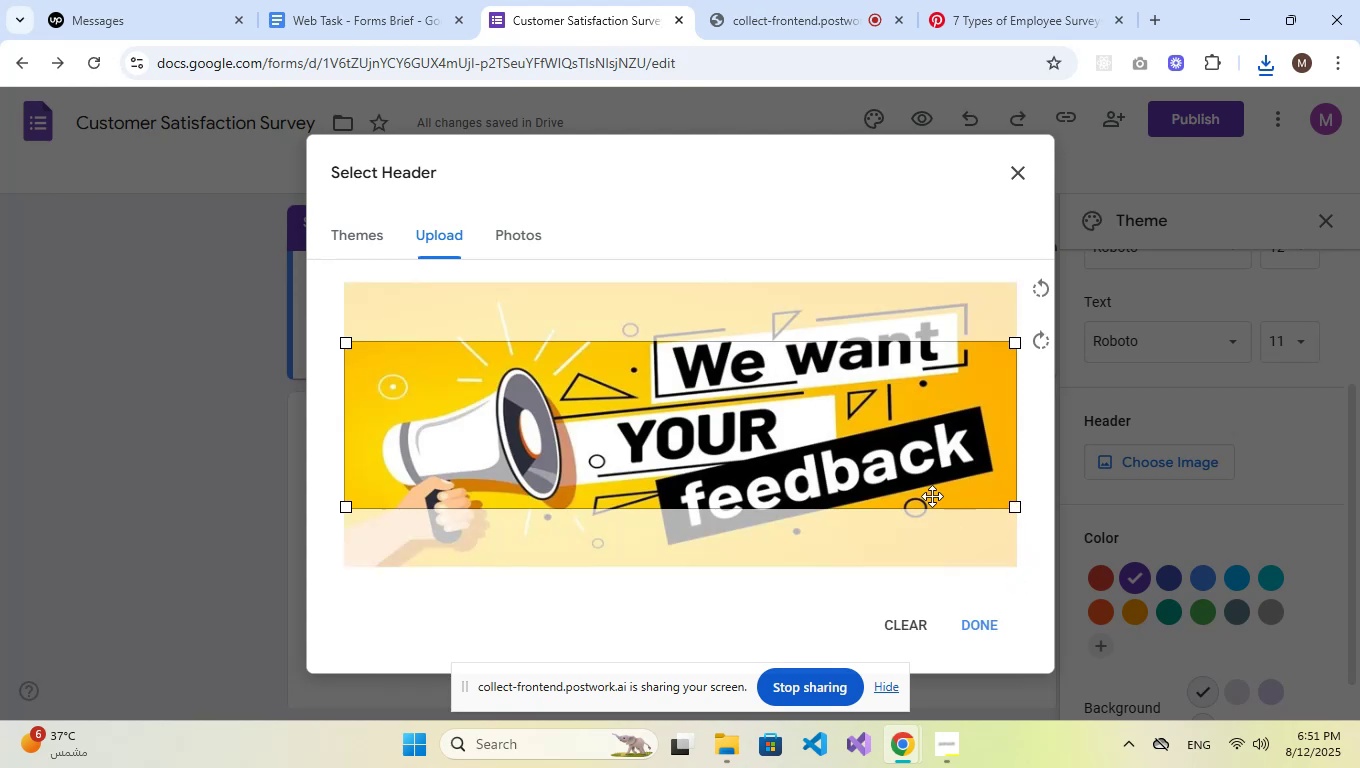 
left_click_drag(start_coordinate=[909, 483], to_coordinate=[896, 428])
 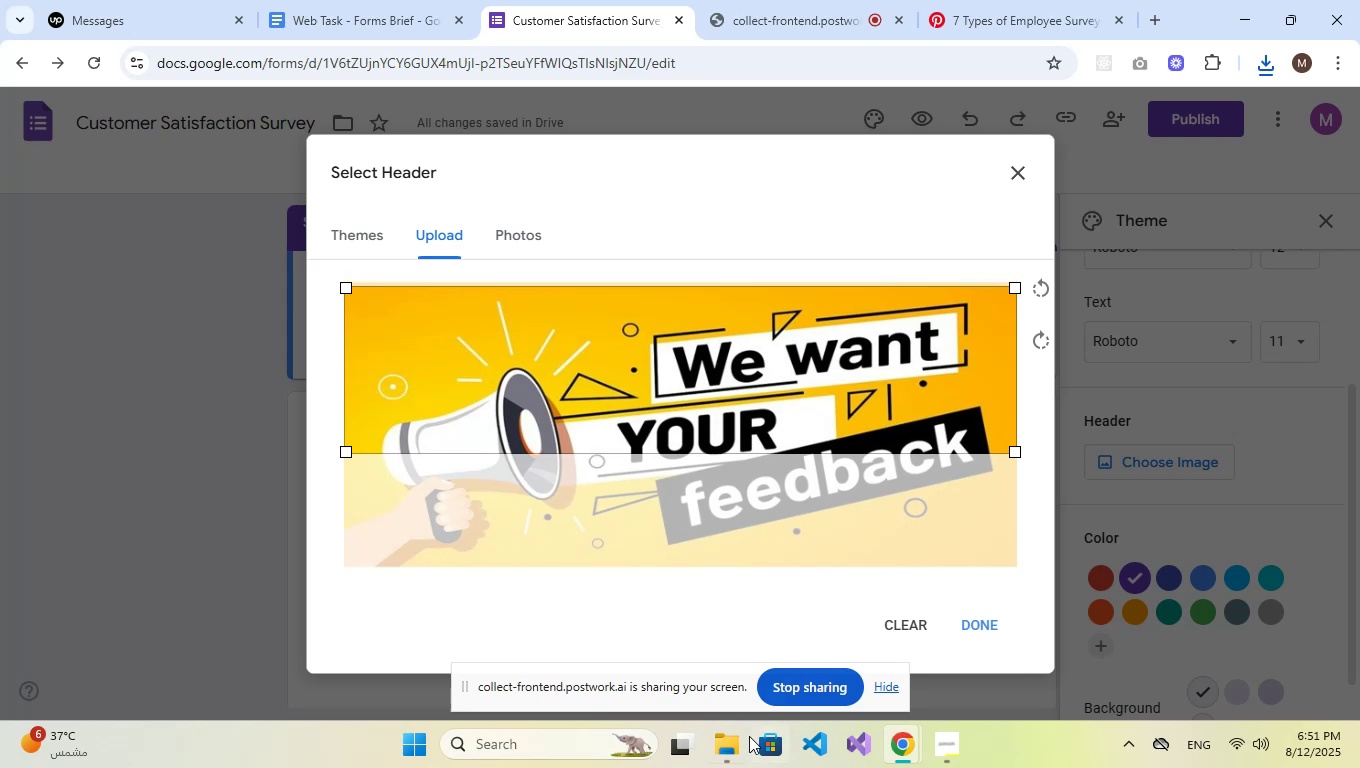 
left_click([732, 755])
 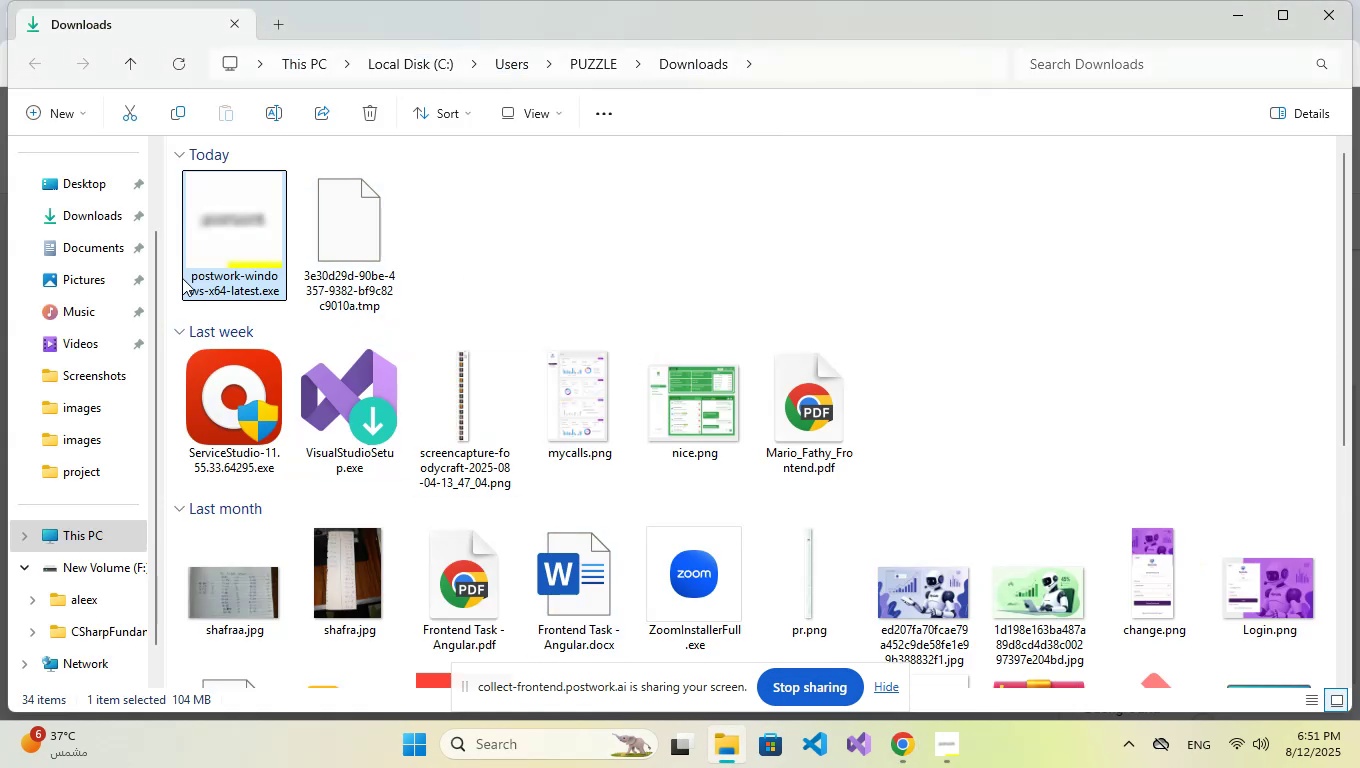 
left_click([76, 188])
 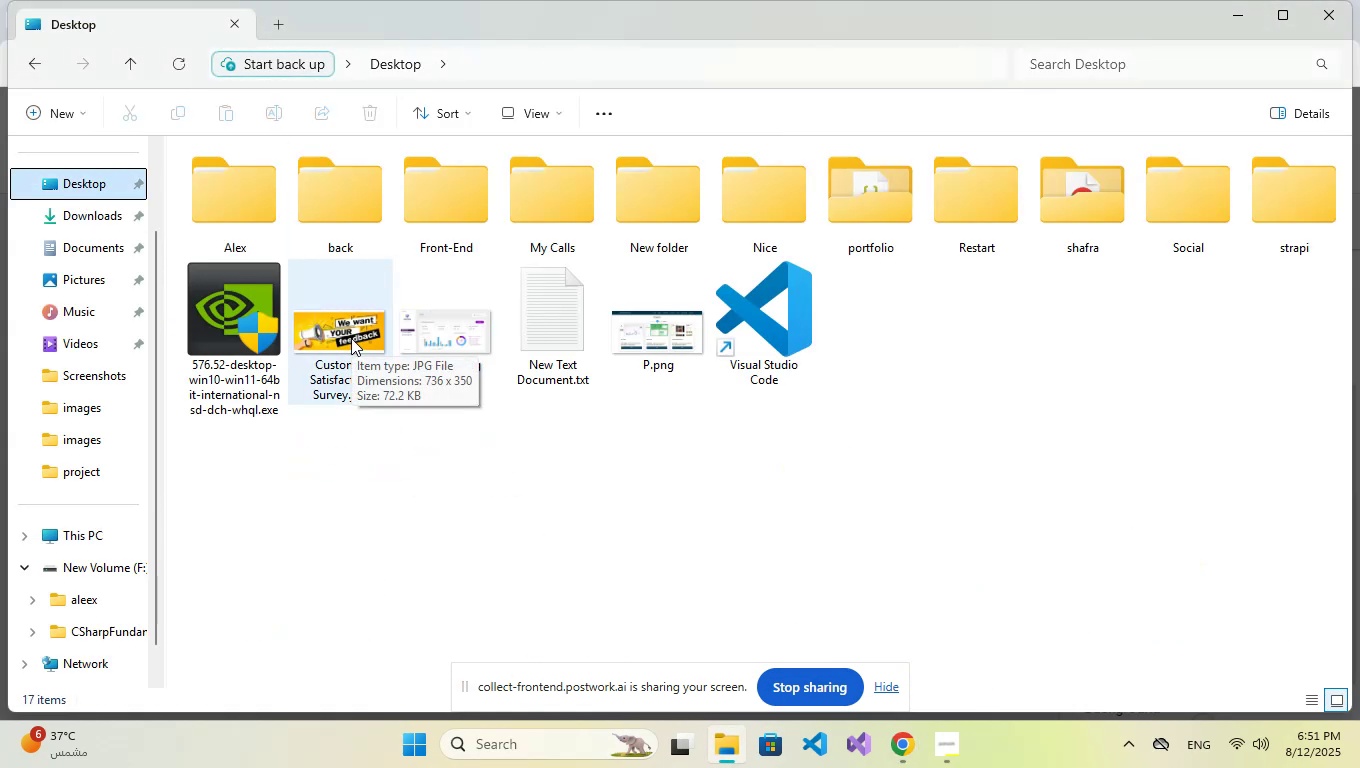 
right_click([351, 338])
 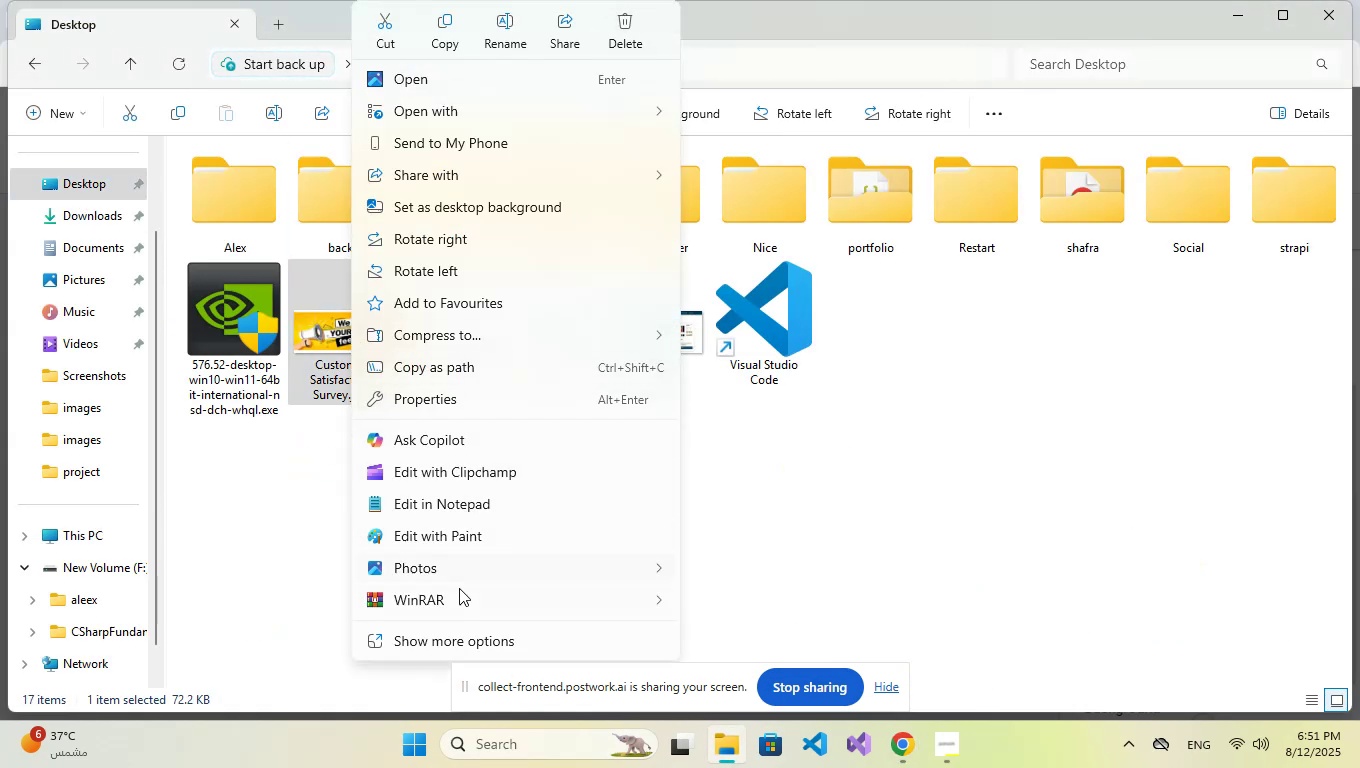 
wait(5.03)
 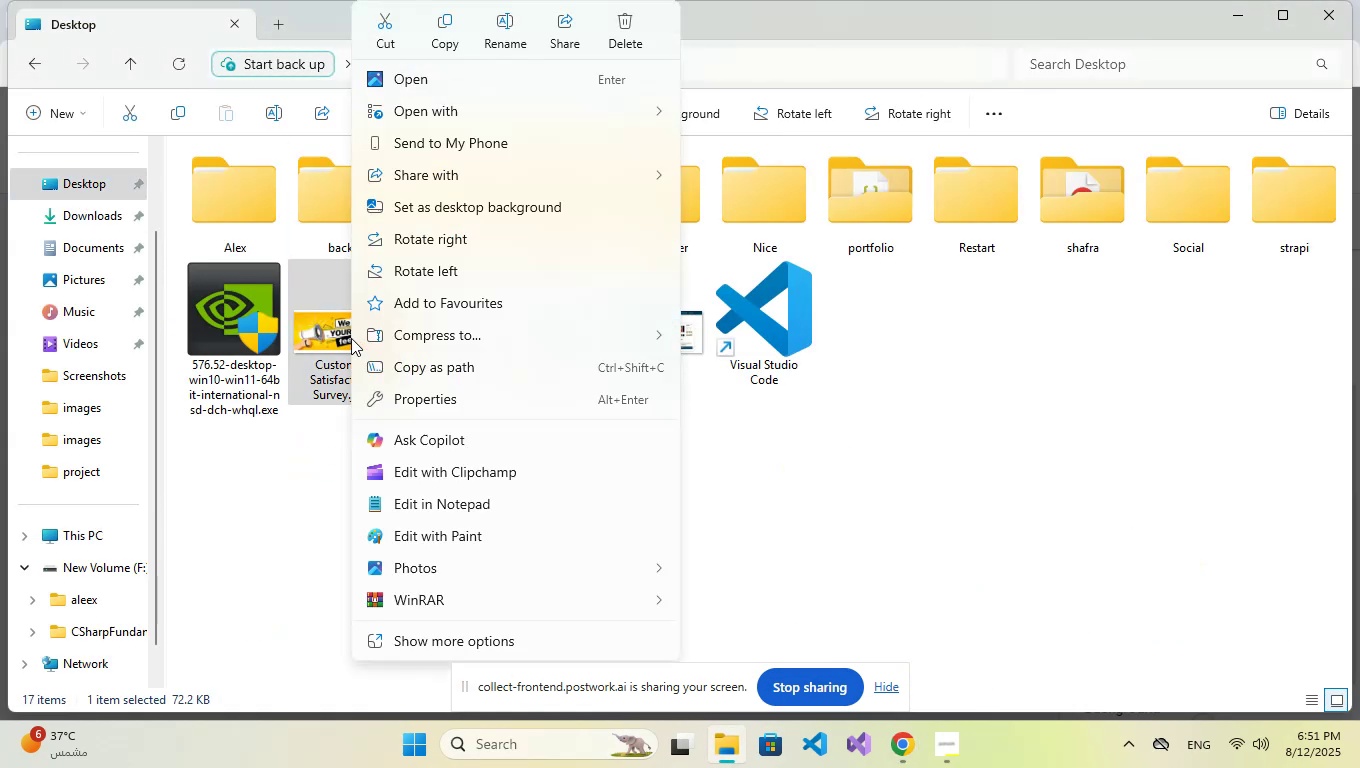 
left_click([437, 541])
 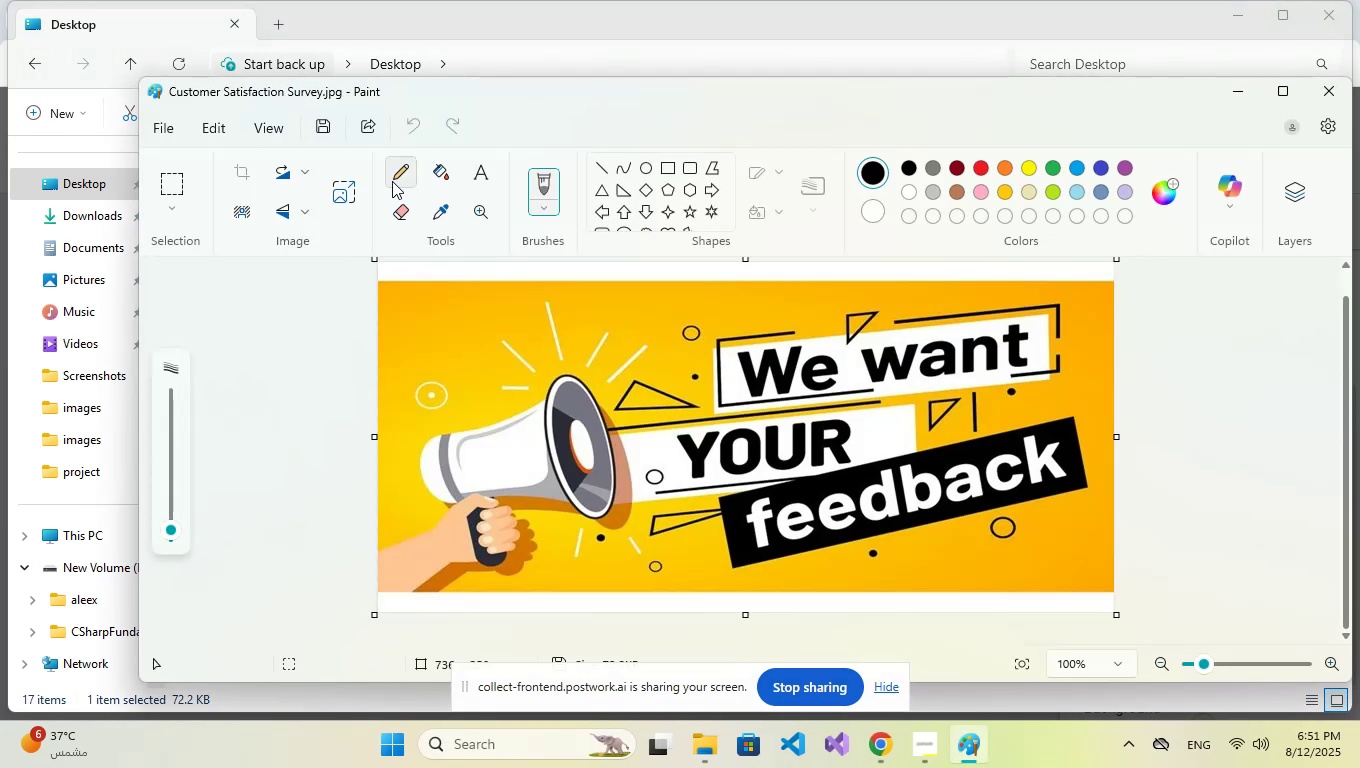 
left_click([344, 195])
 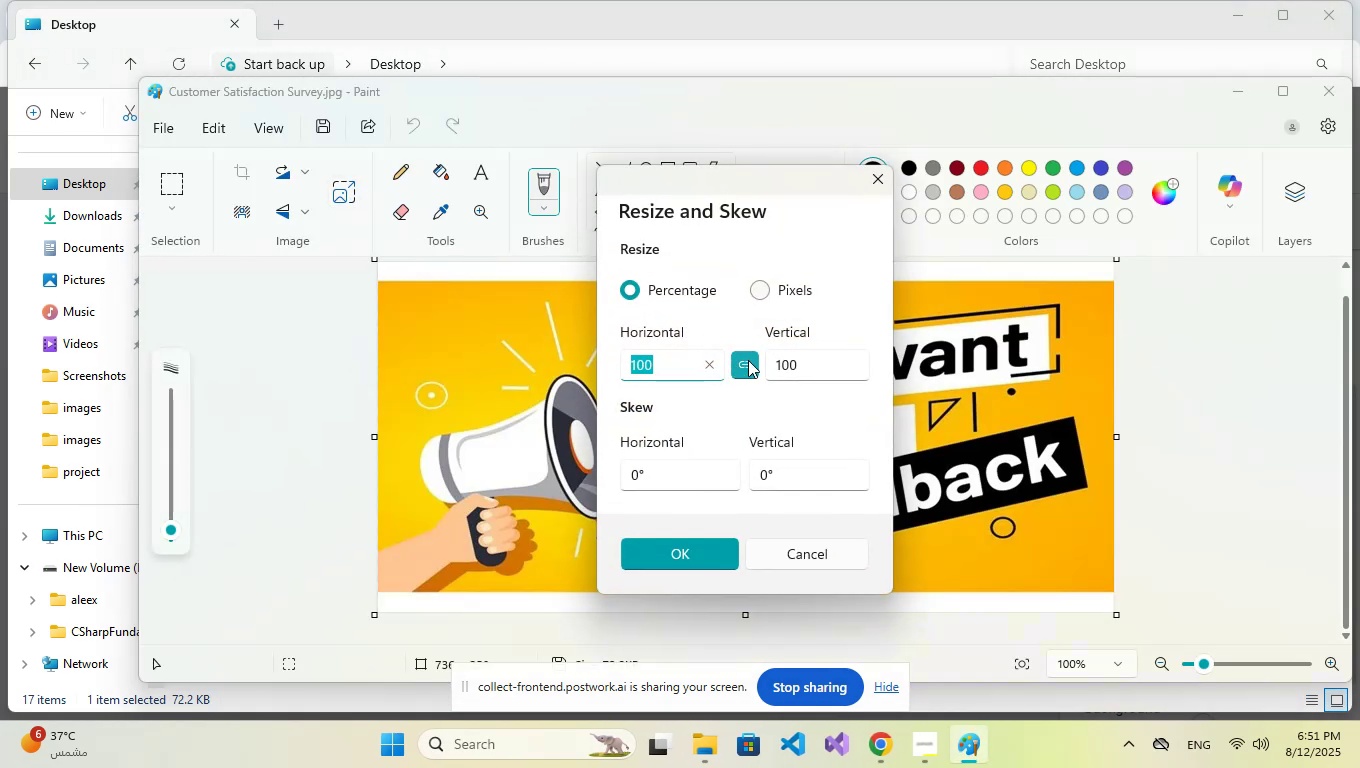 
left_click([769, 295])
 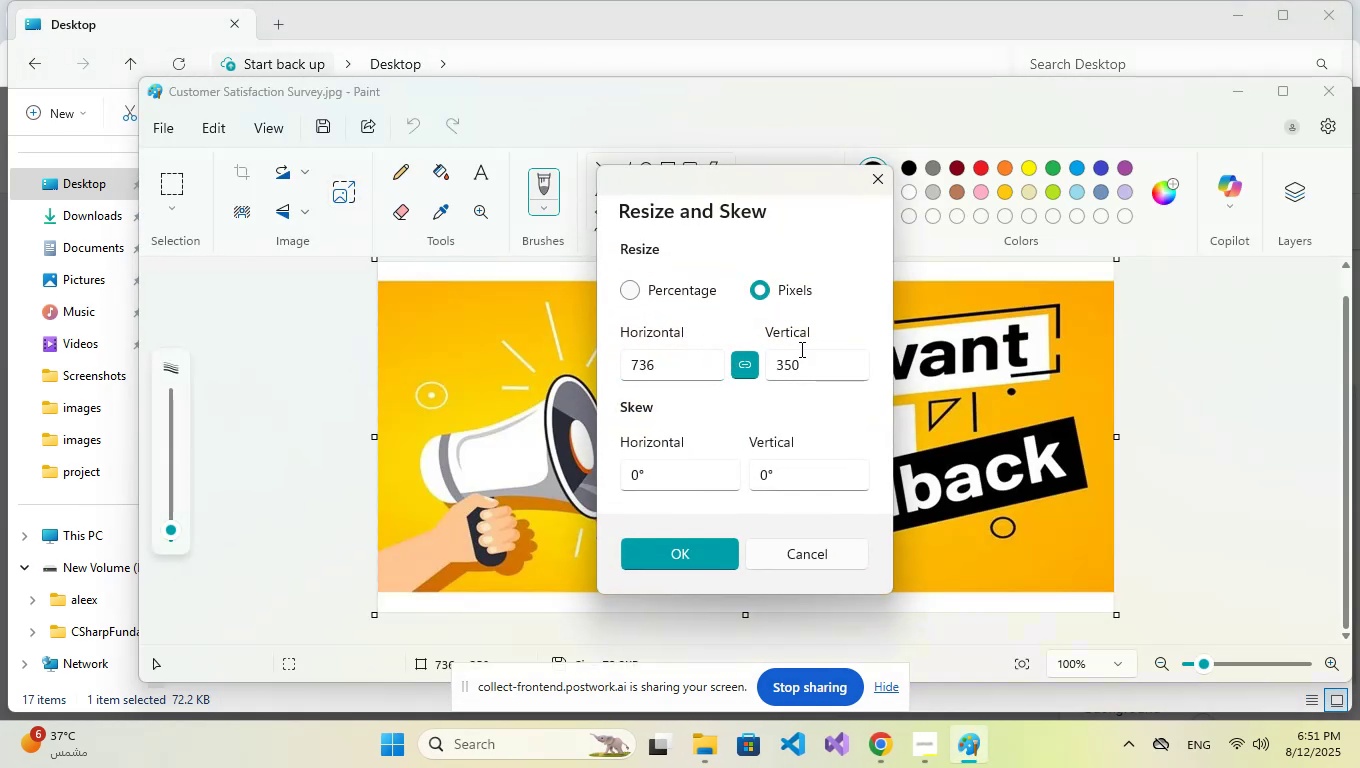 
left_click_drag(start_coordinate=[815, 357], to_coordinate=[769, 361])
 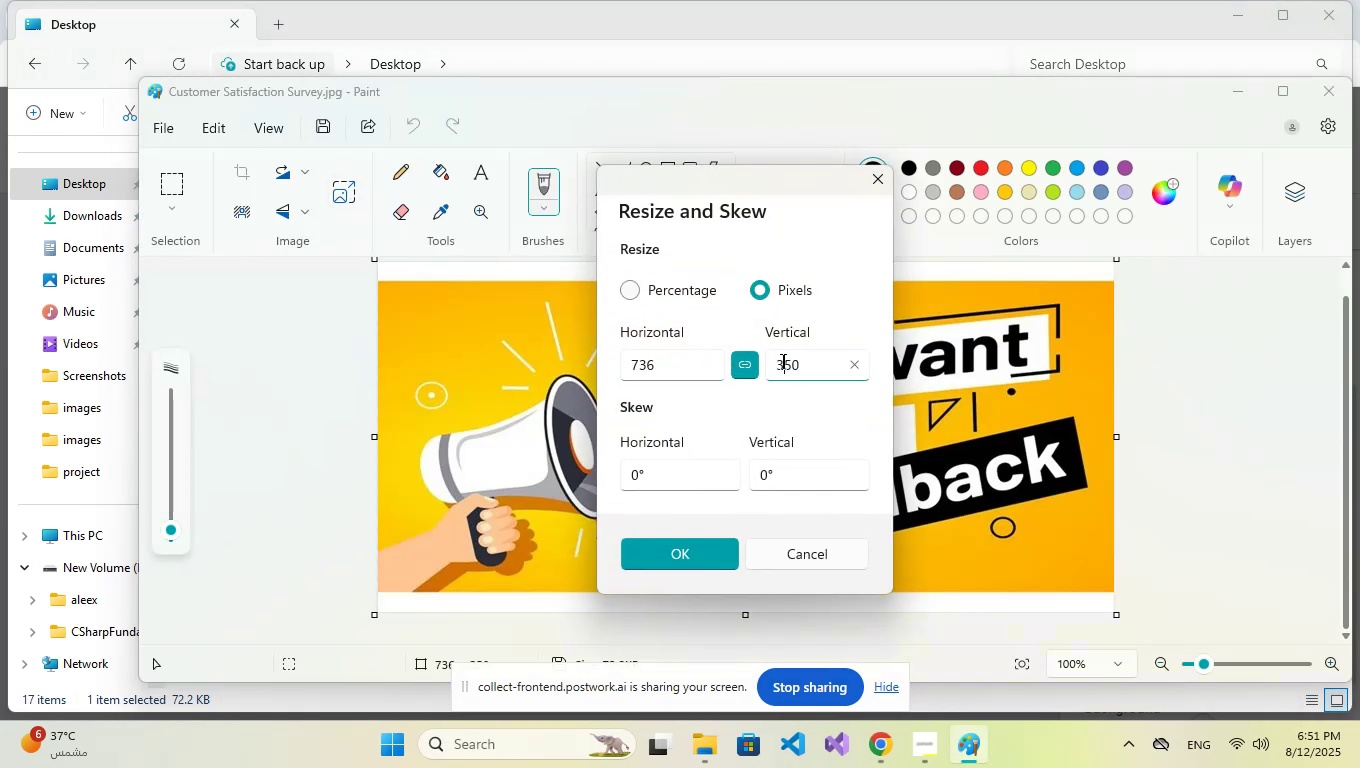 
double_click([781, 361])
 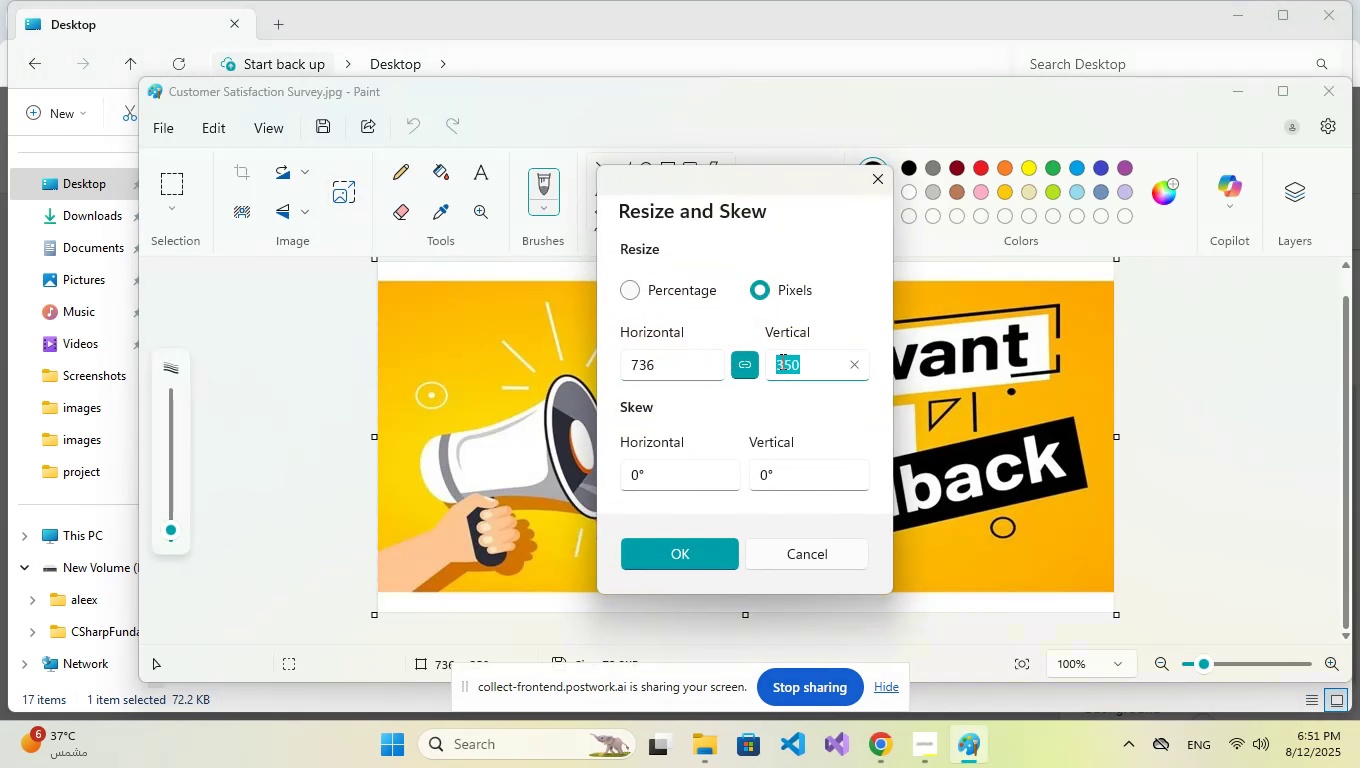 
key(Numpad2)
 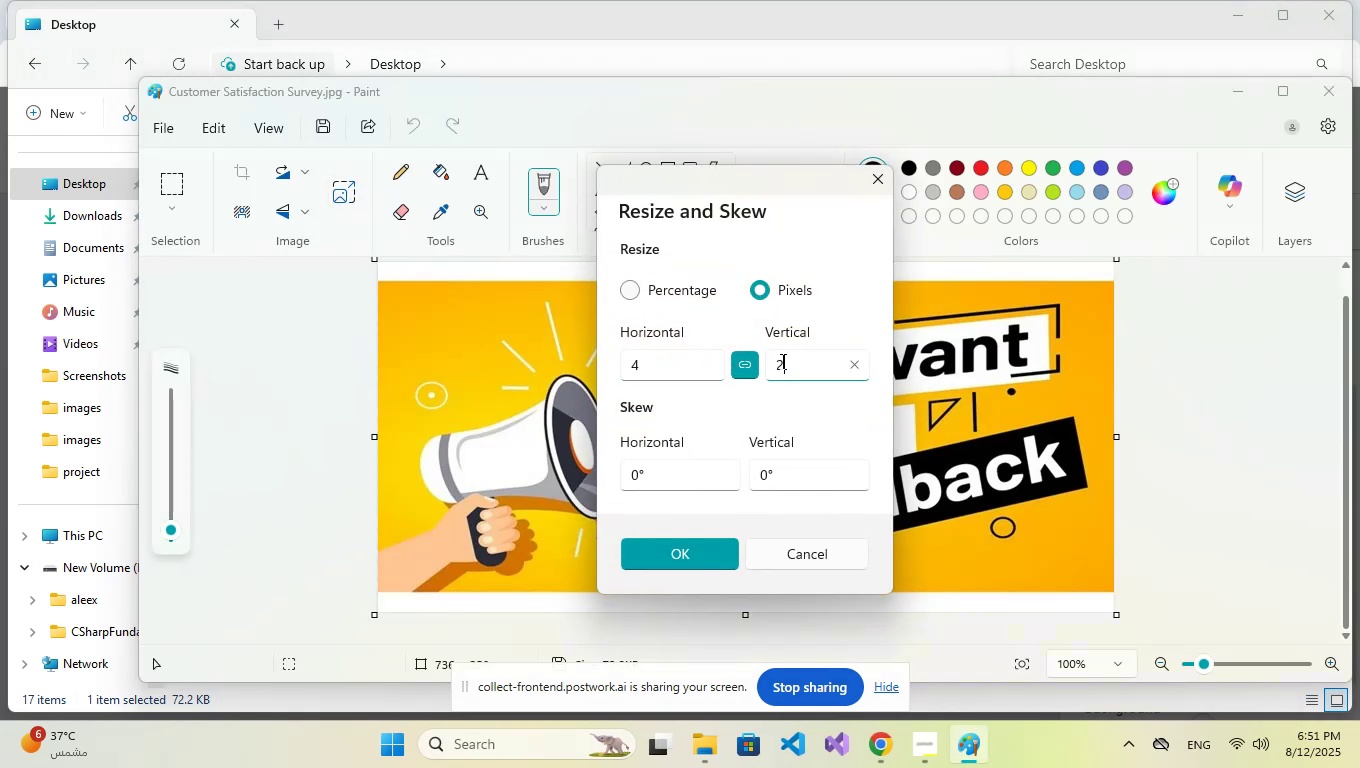 
key(Numpad0)
 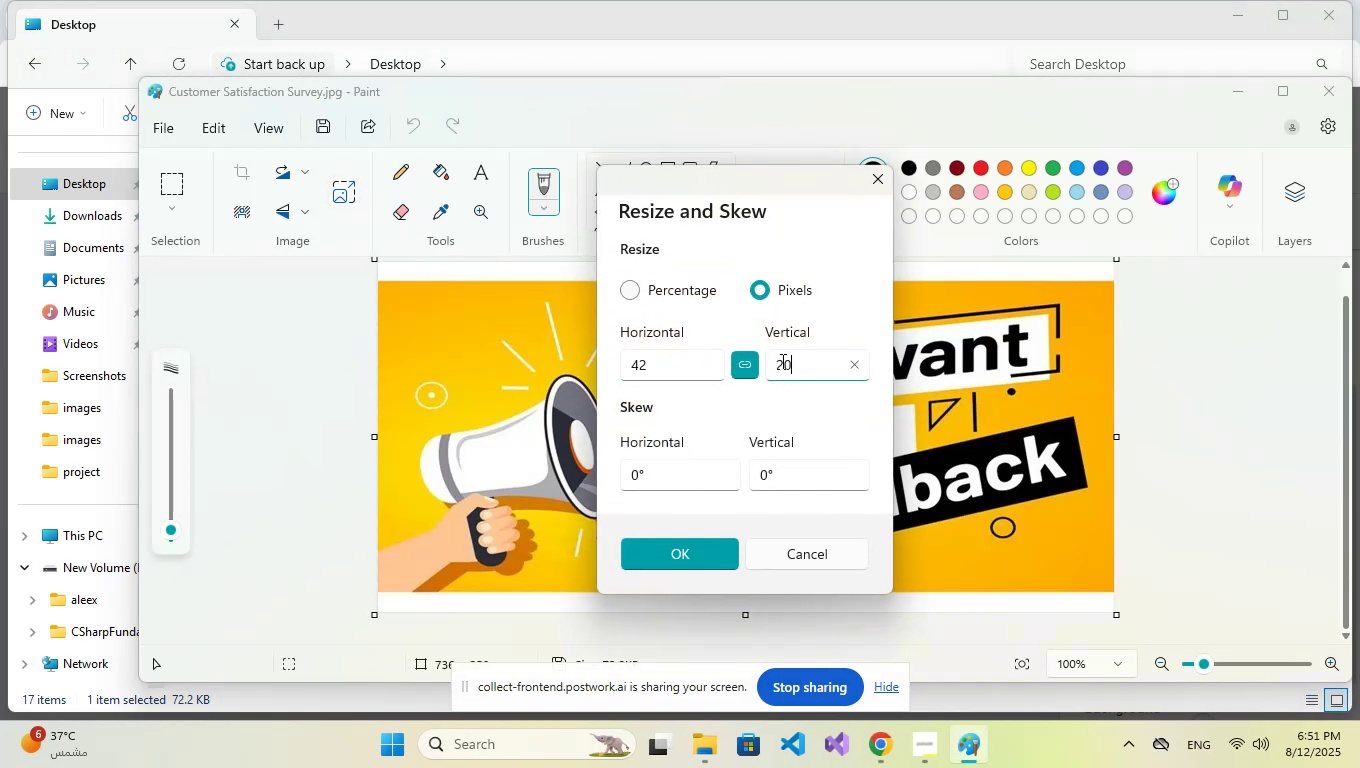 
key(Numpad0)
 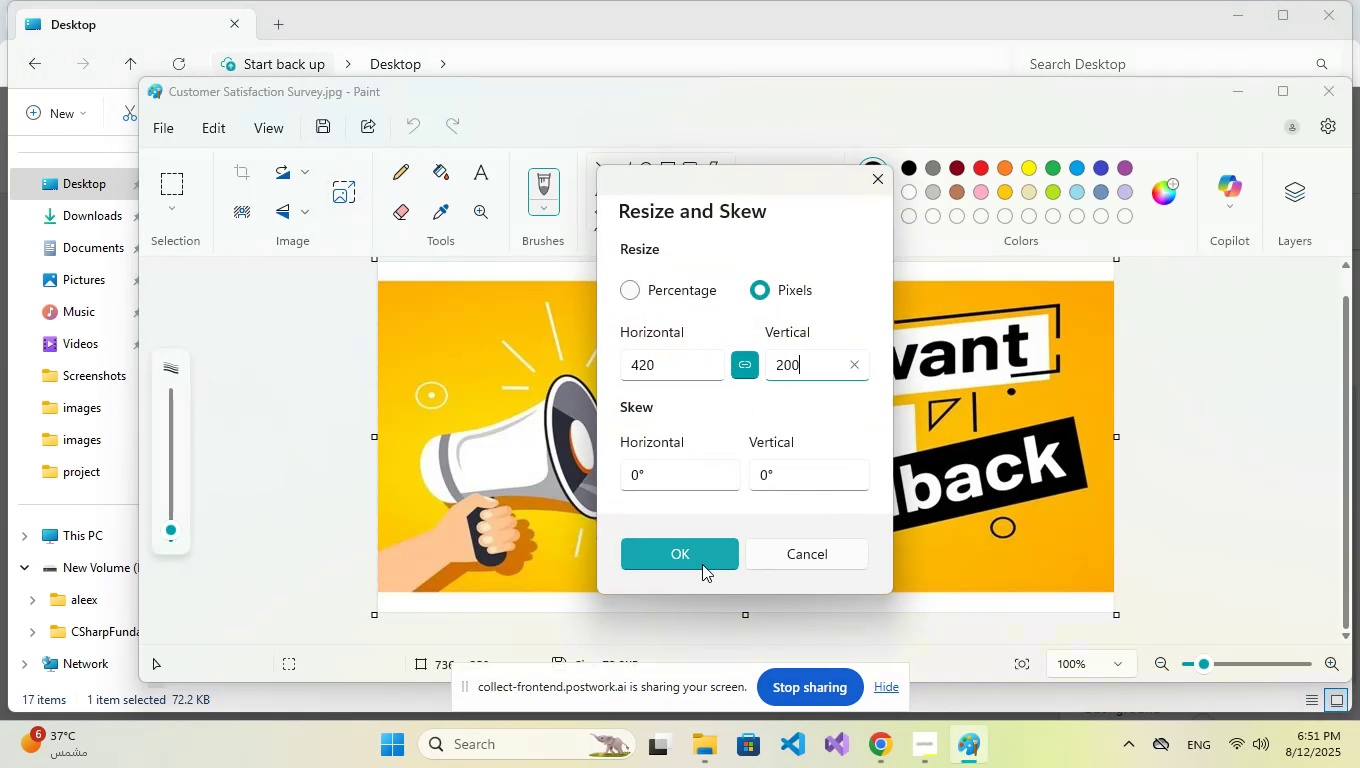 
left_click([702, 563])
 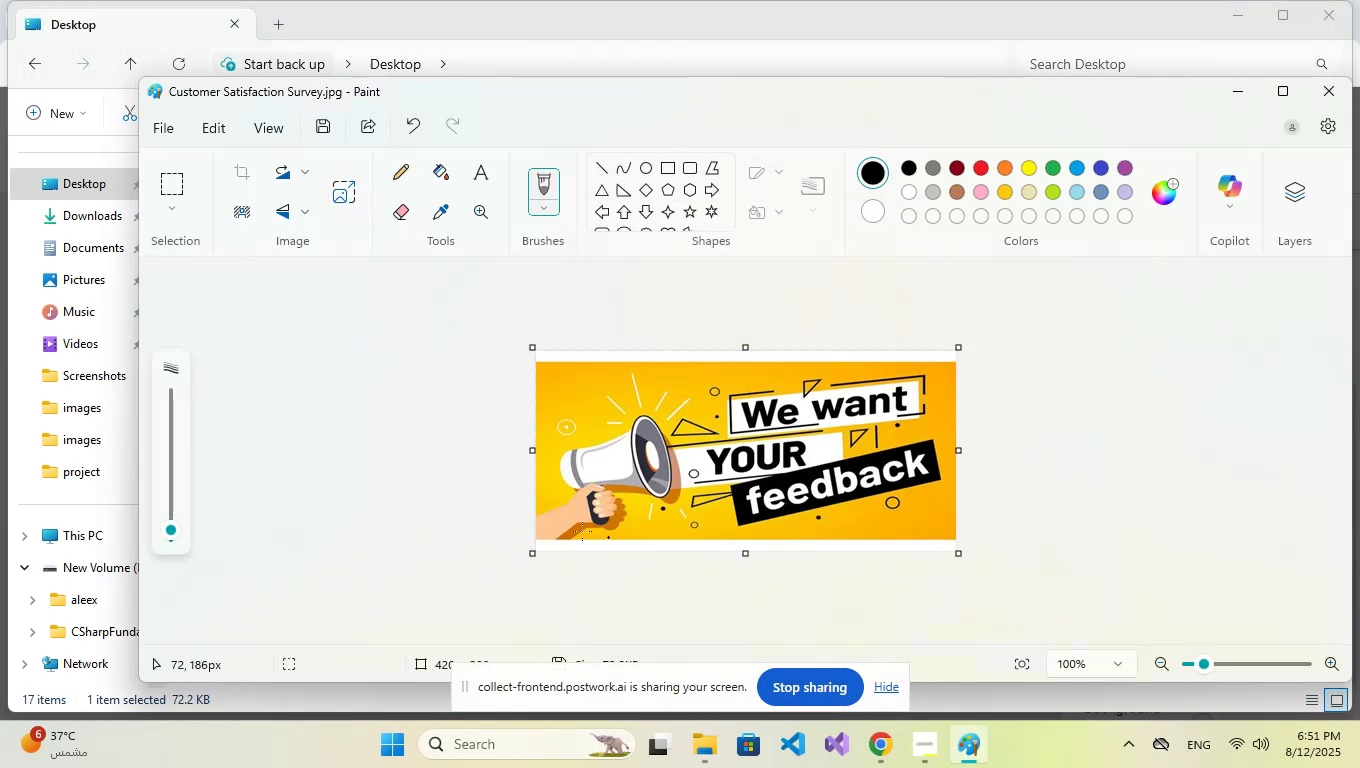 
key(Control+ControlLeft)
 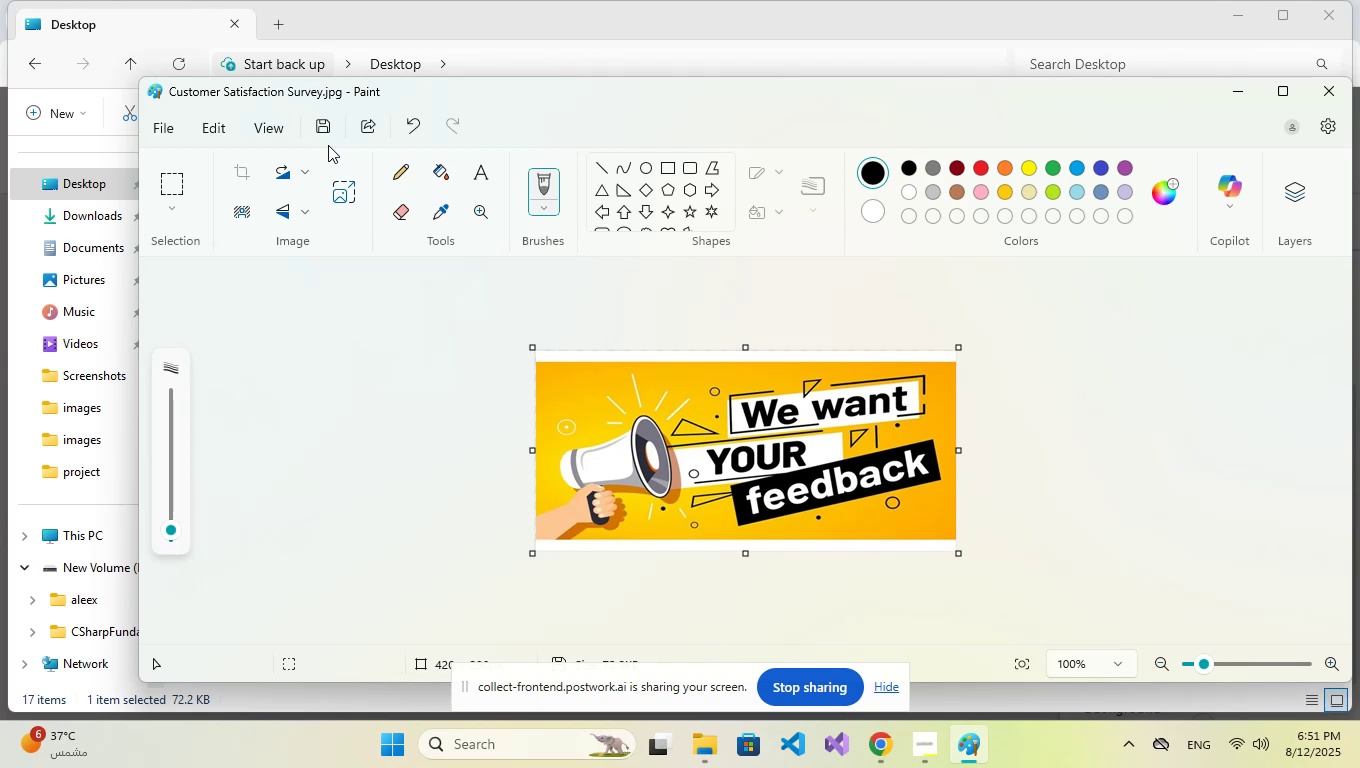 
left_click([327, 136])
 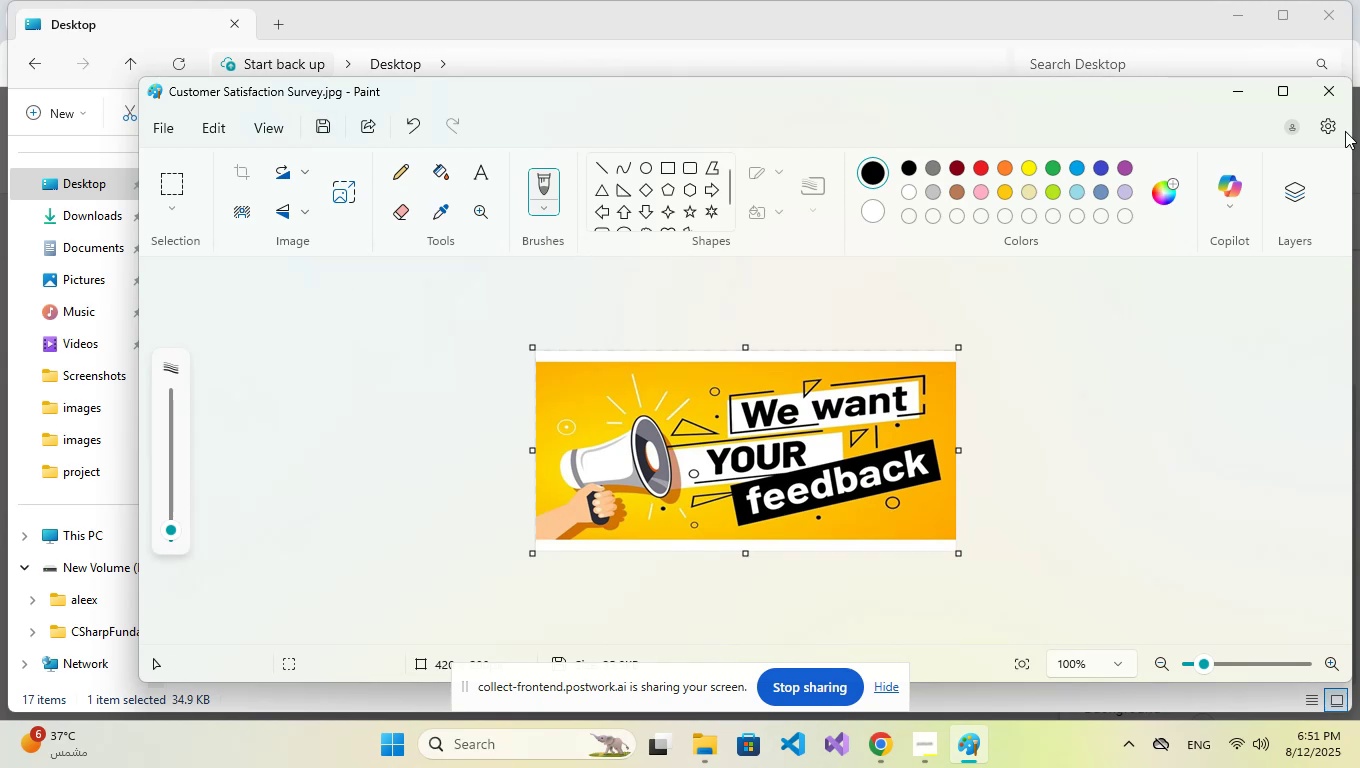 
left_click([1341, 85])
 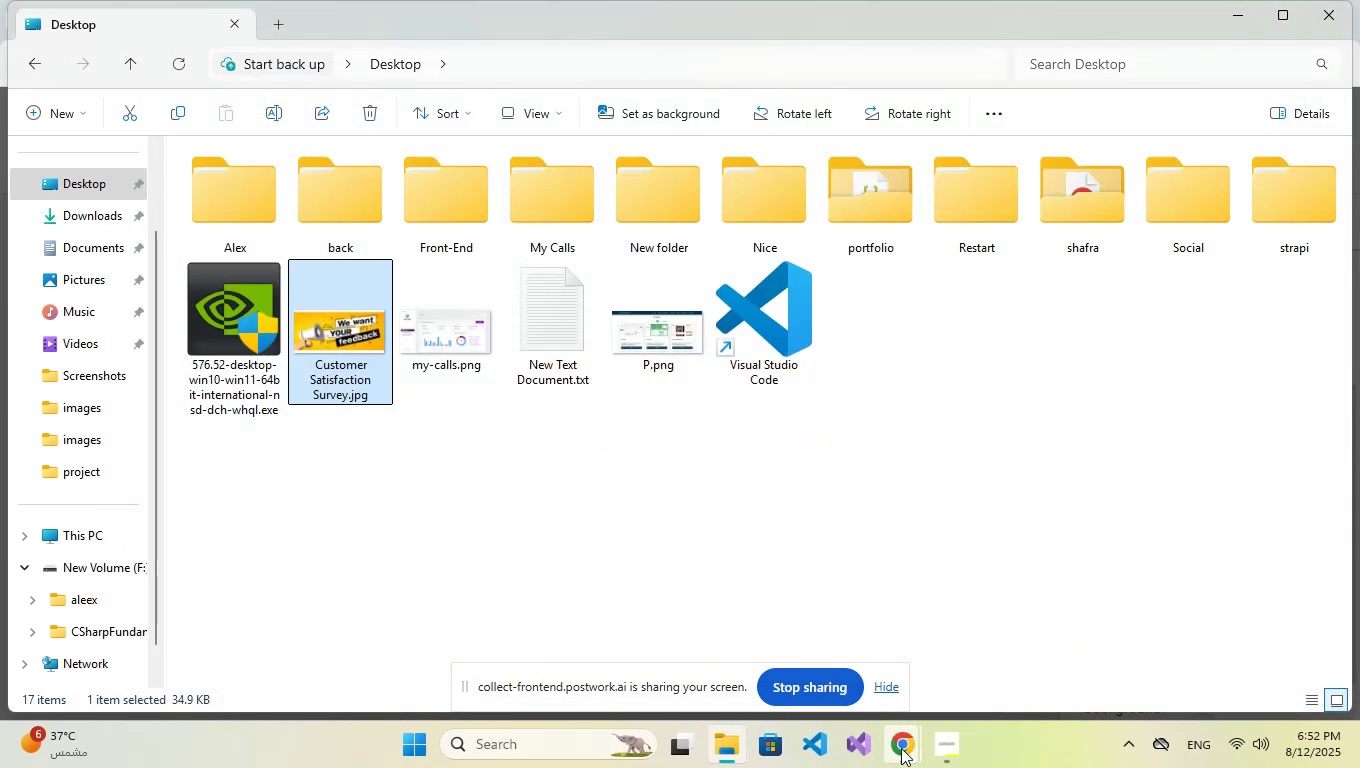 
left_click([913, 763])
 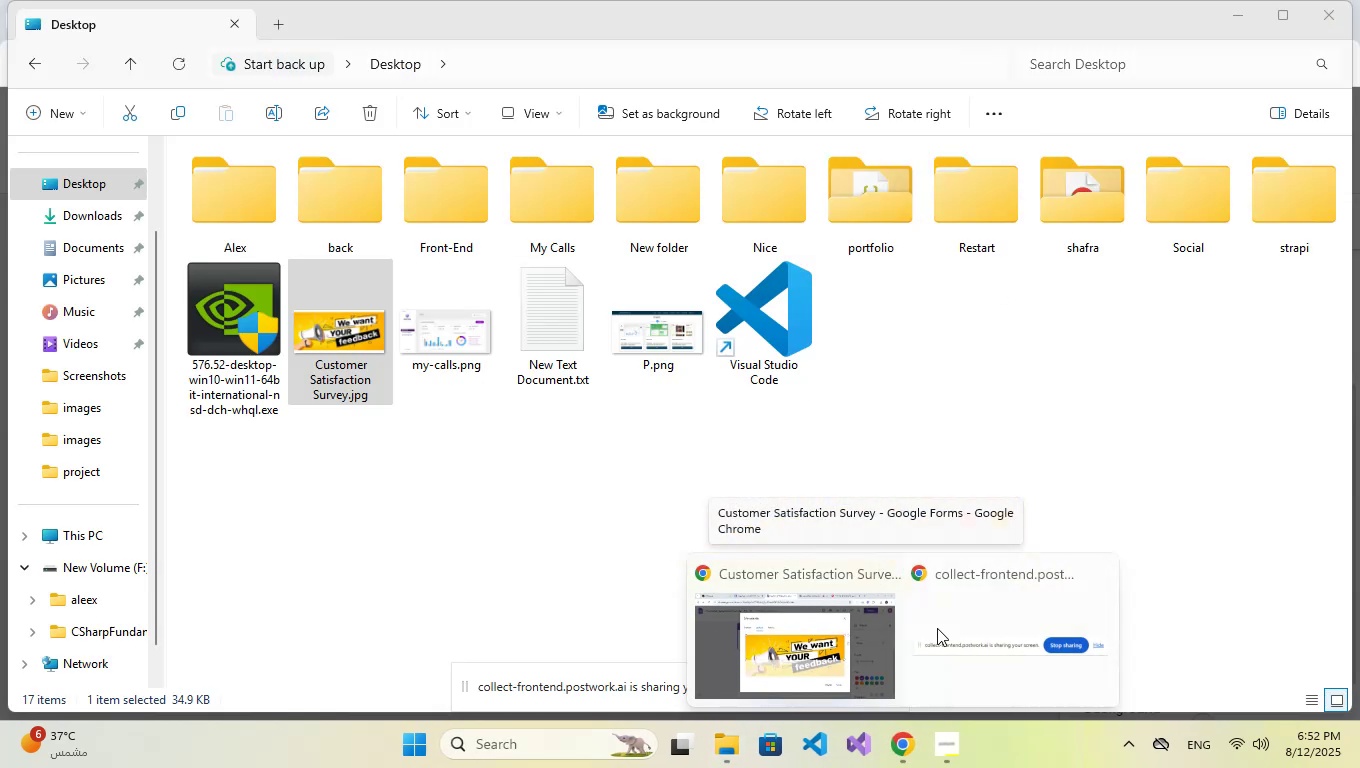 
left_click([833, 675])
 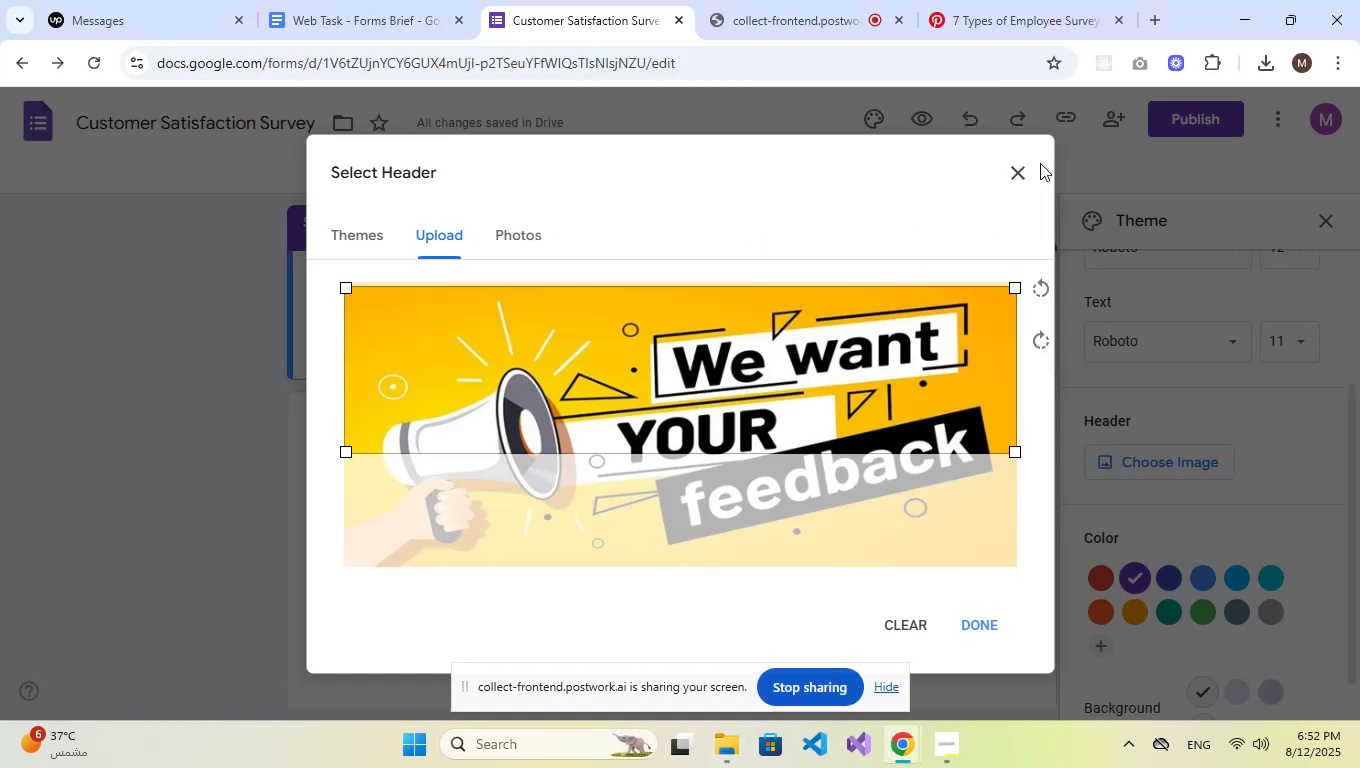 
left_click([1020, 161])
 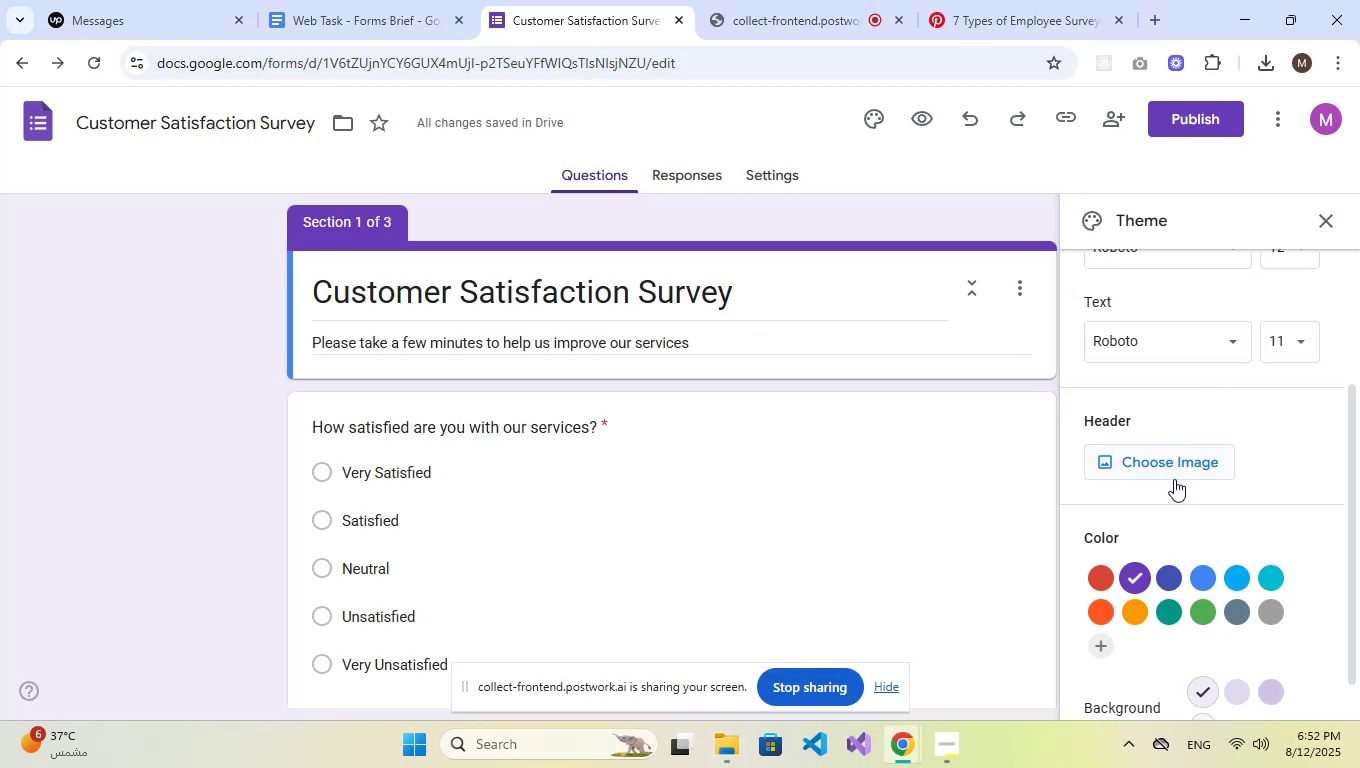 
left_click([1173, 475])
 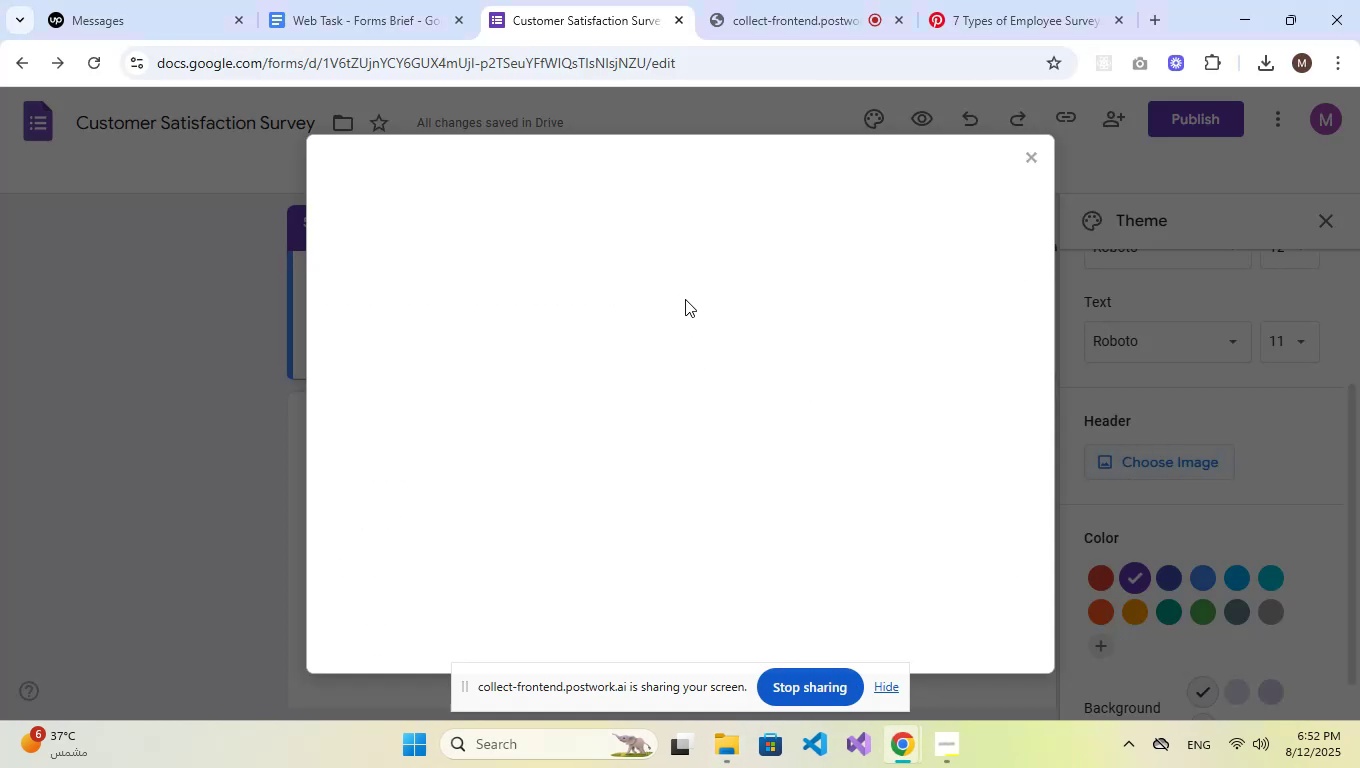 
mouse_move([618, 250])
 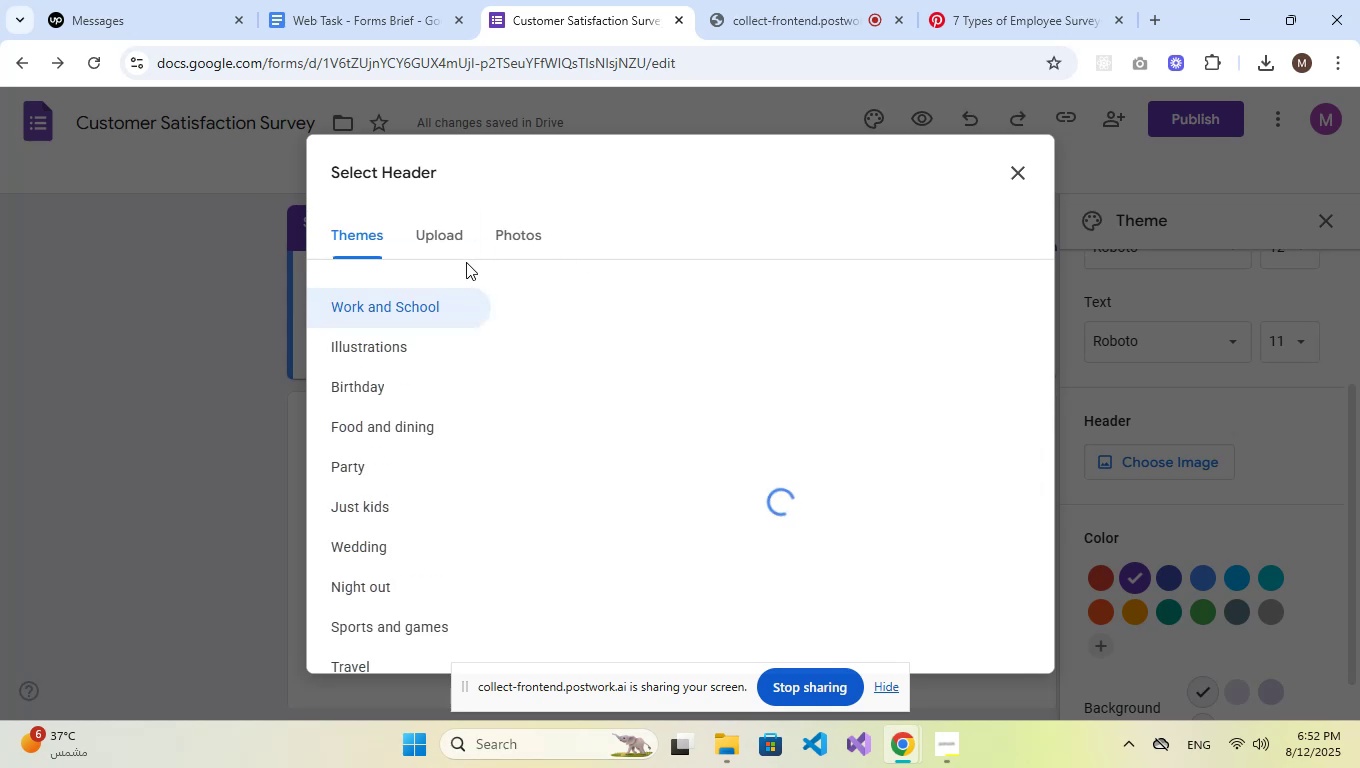 
left_click([443, 250])
 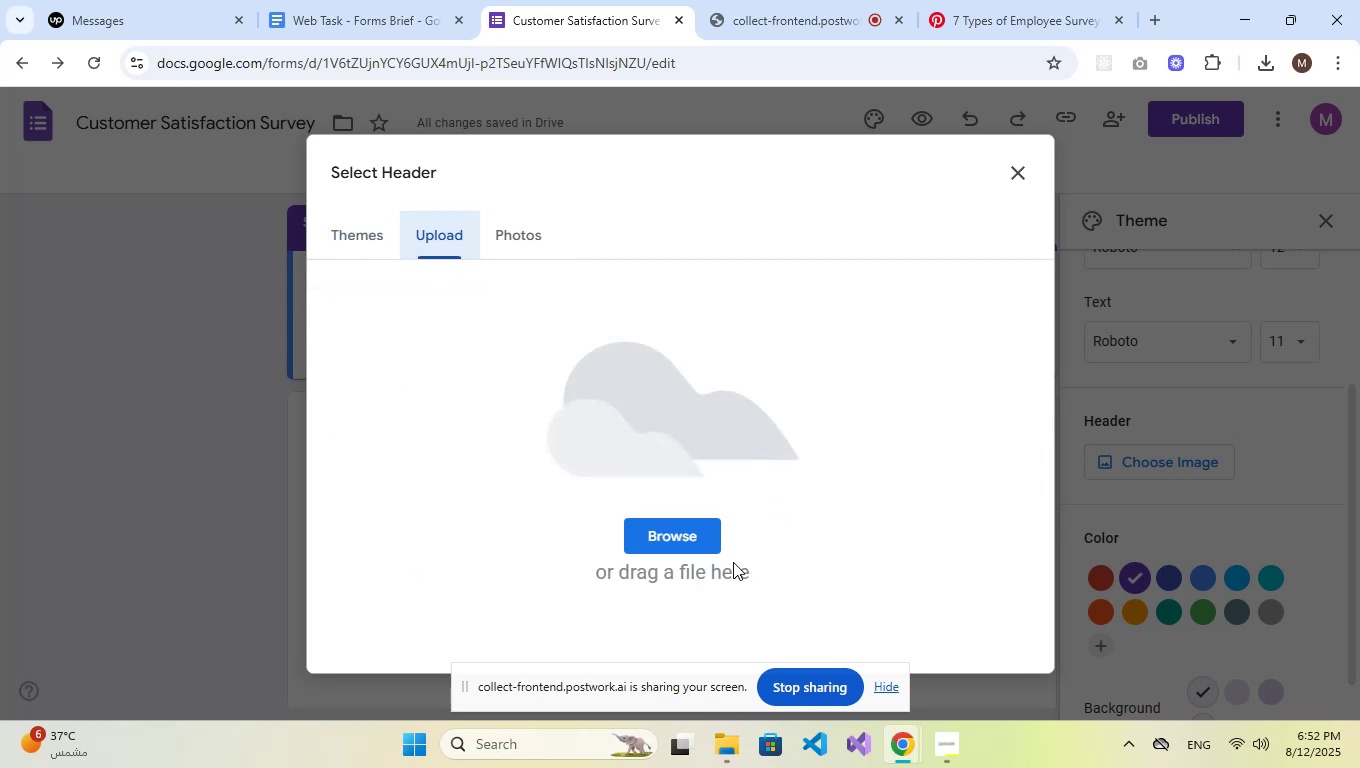 
left_click([680, 555])
 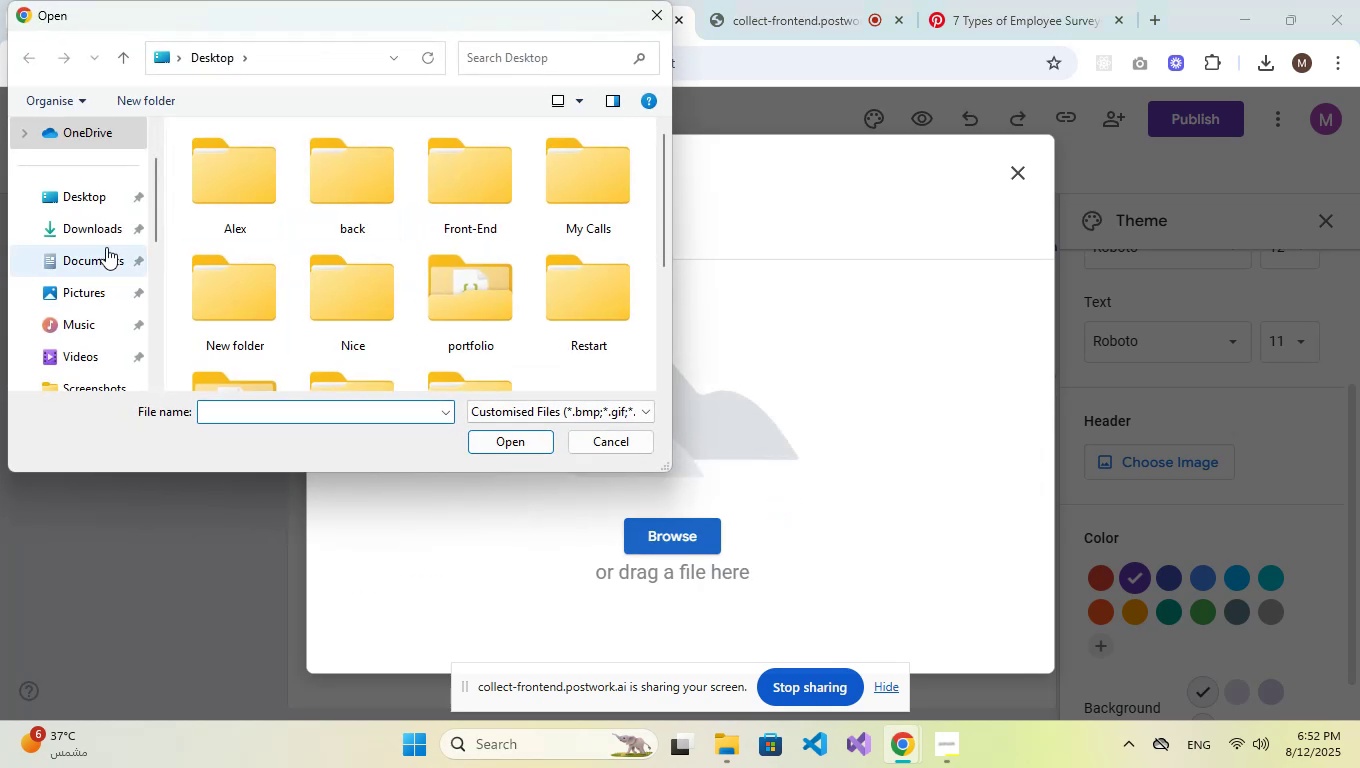 
left_click([76, 196])
 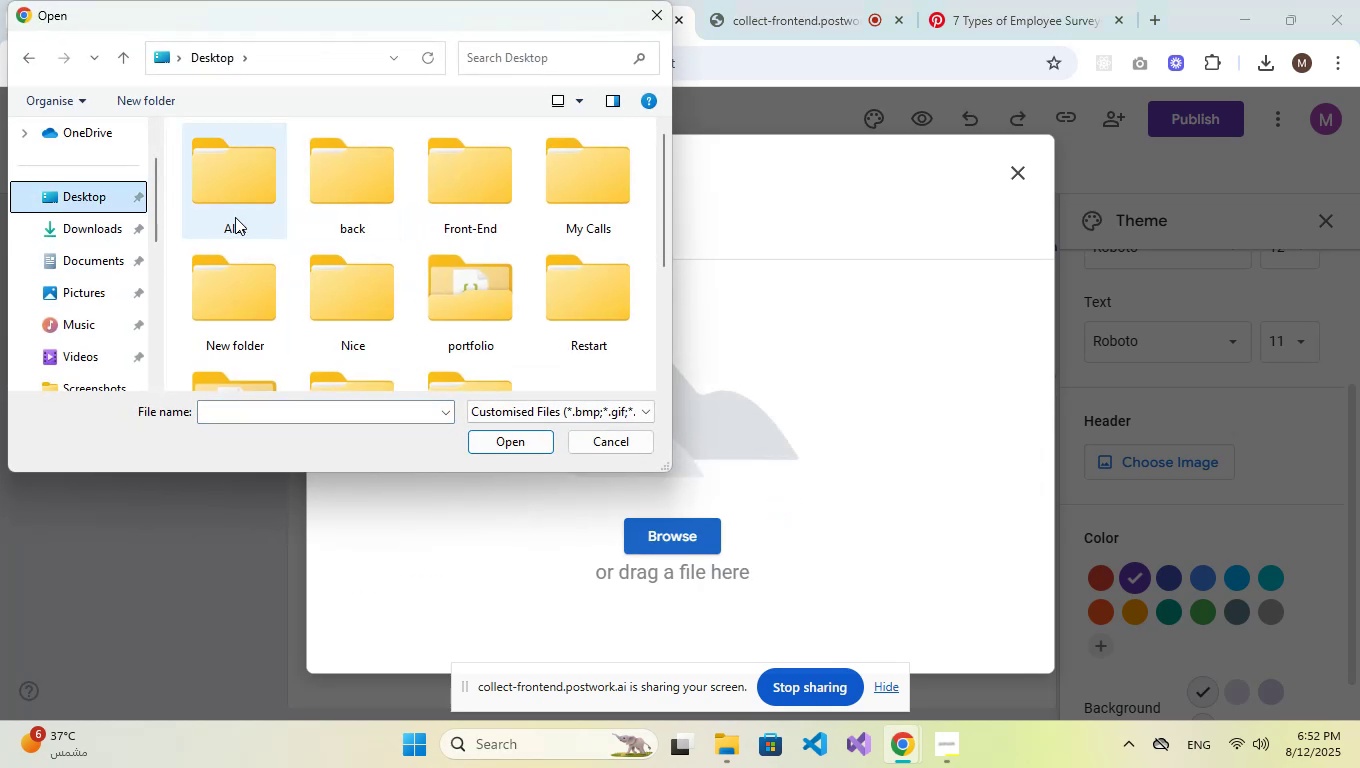 
scroll: coordinate [380, 255], scroll_direction: down, amount: 4.0
 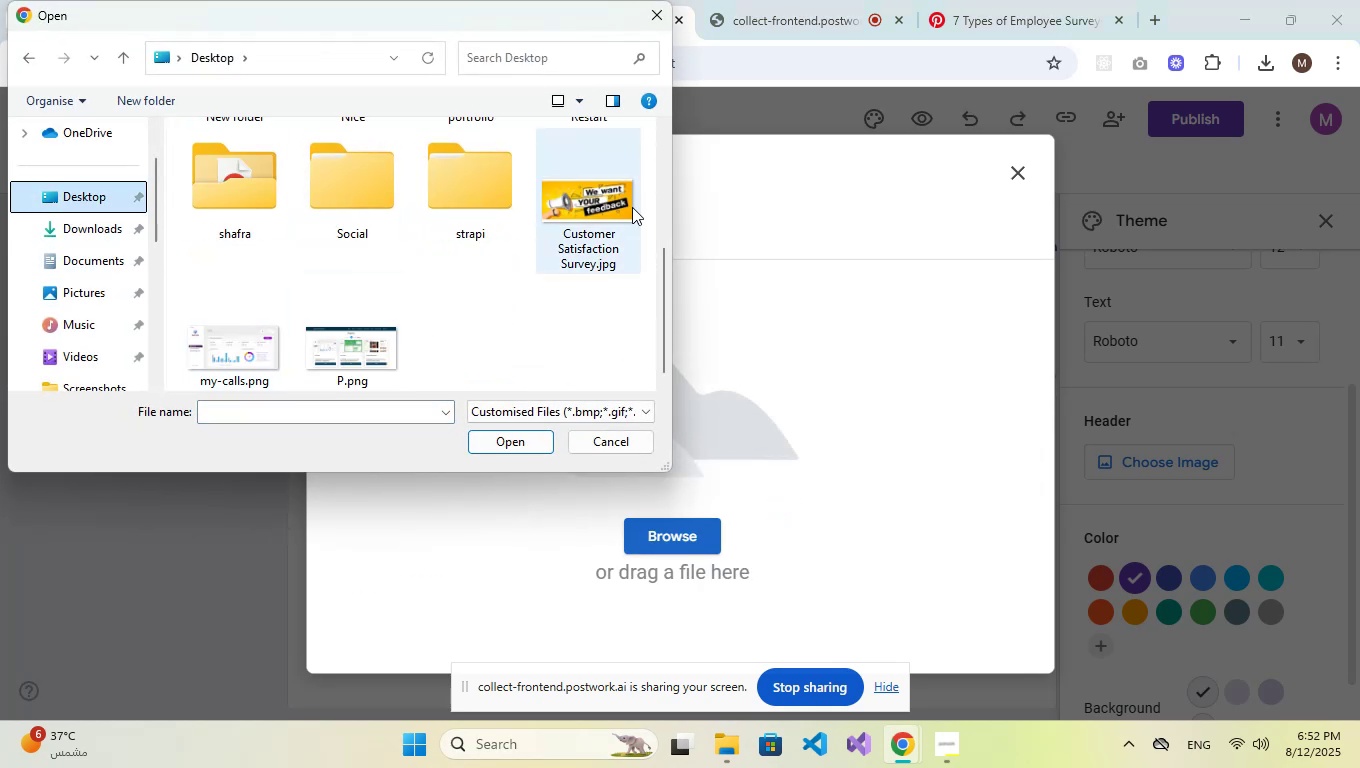 
left_click([621, 197])
 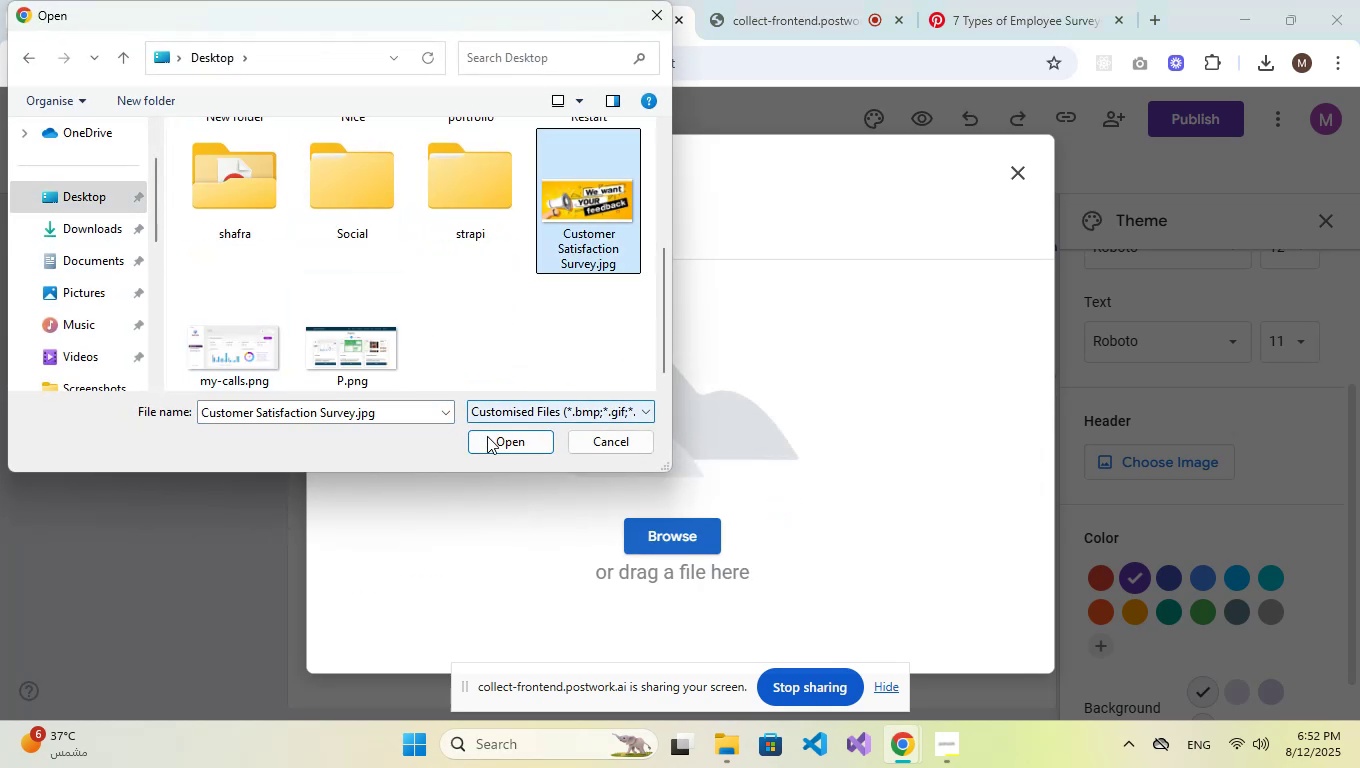 
left_click([489, 444])
 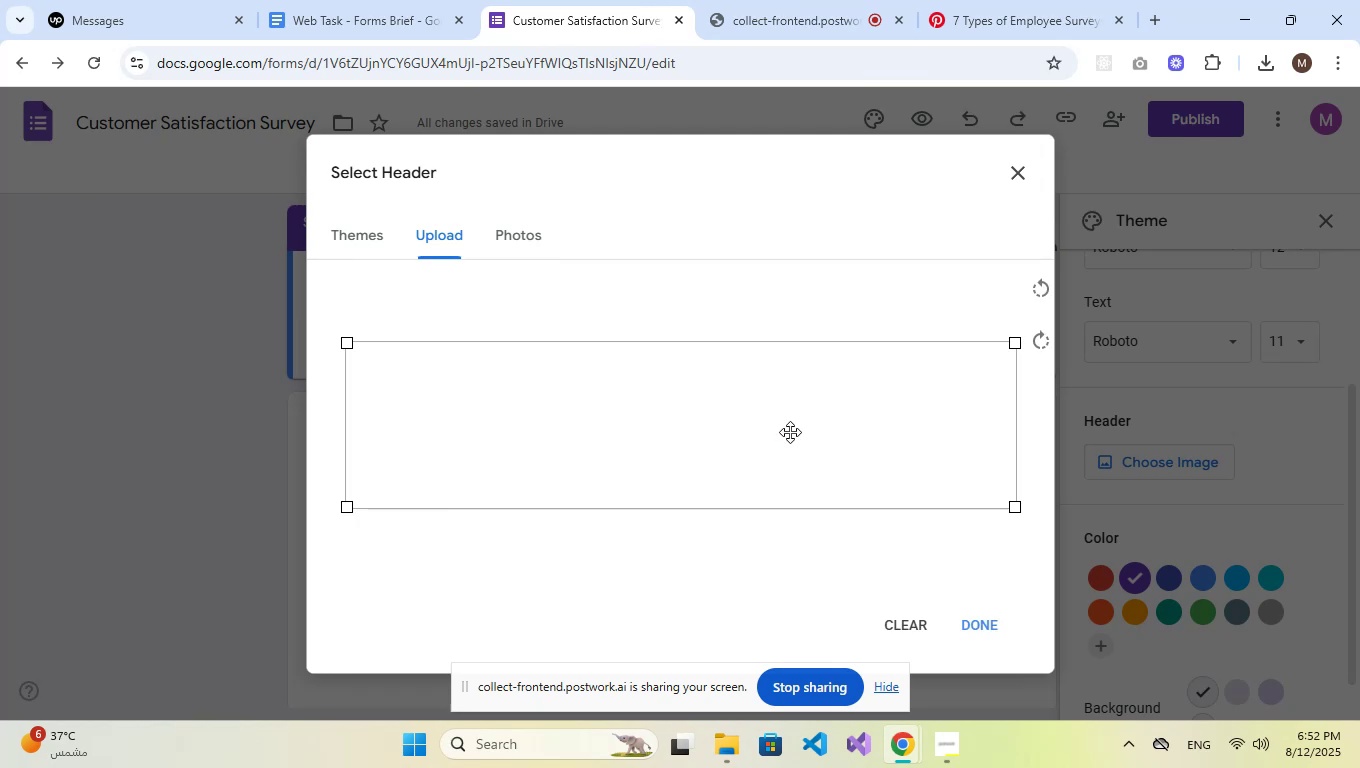 
wait(10.69)
 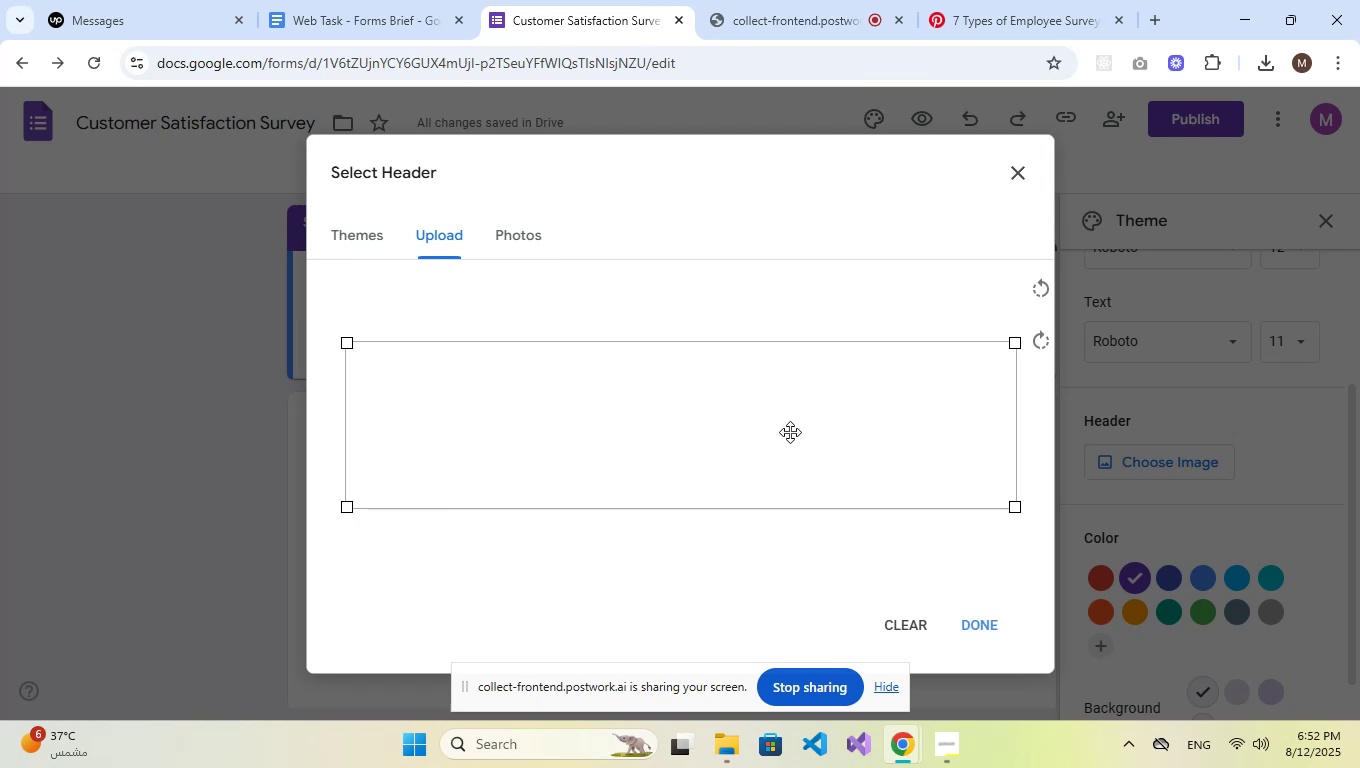 
left_click_drag(start_coordinate=[1018, 511], to_coordinate=[1031, 604])
 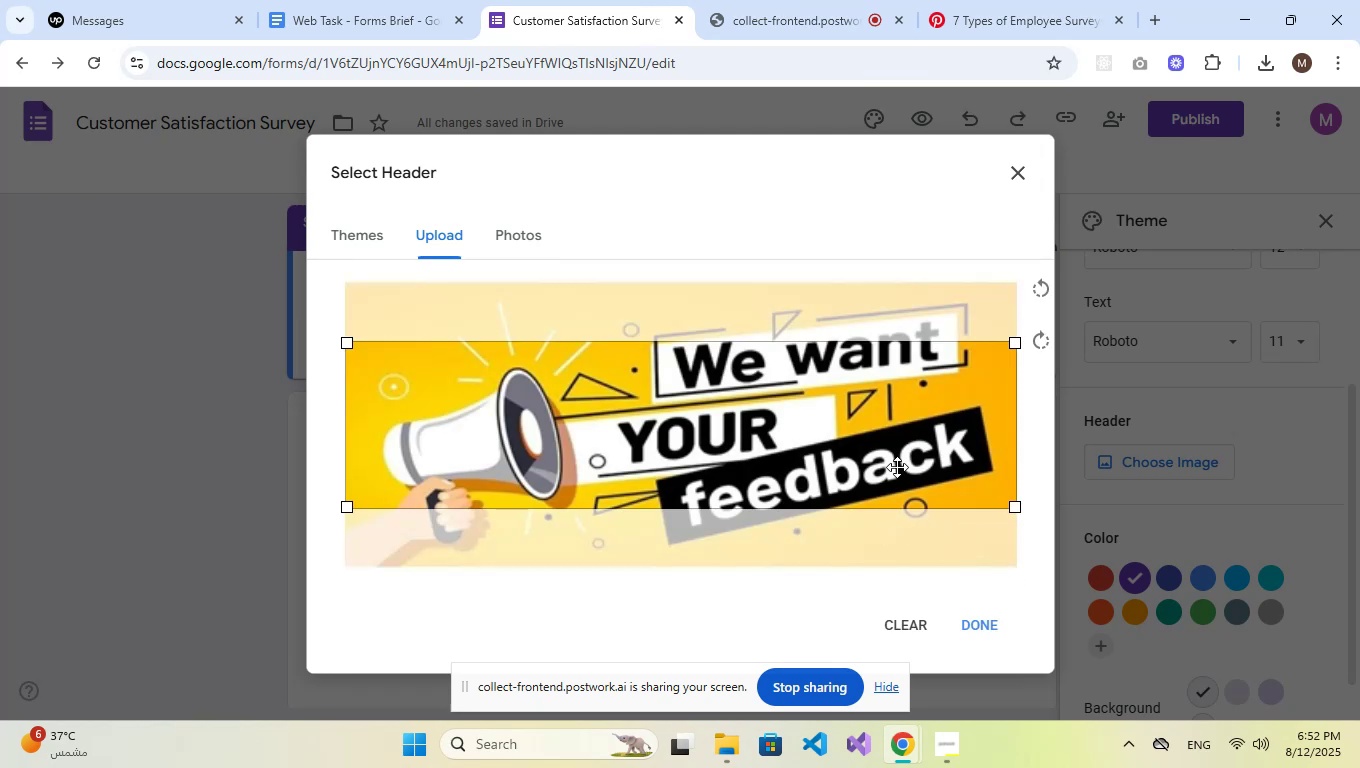 
left_click_drag(start_coordinate=[886, 465], to_coordinate=[888, 410])
 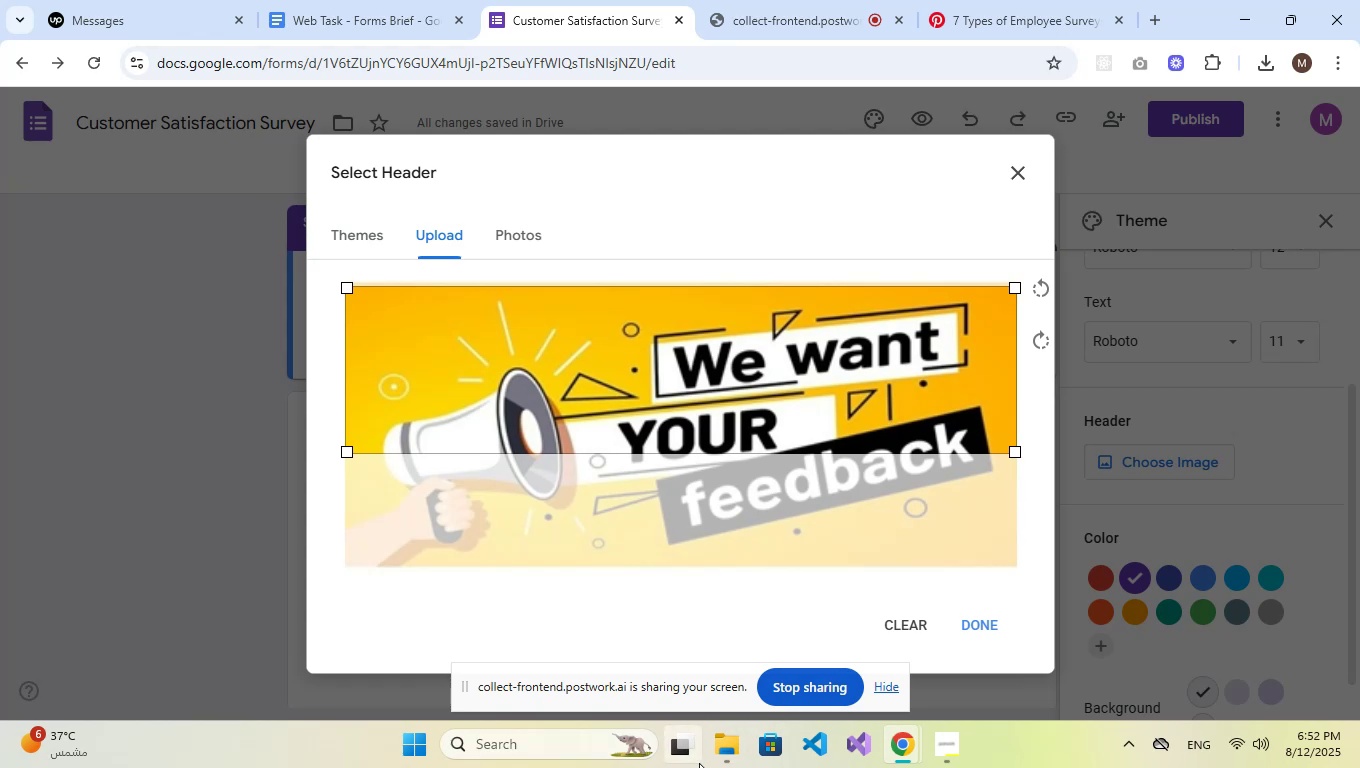 
left_click([717, 758])
 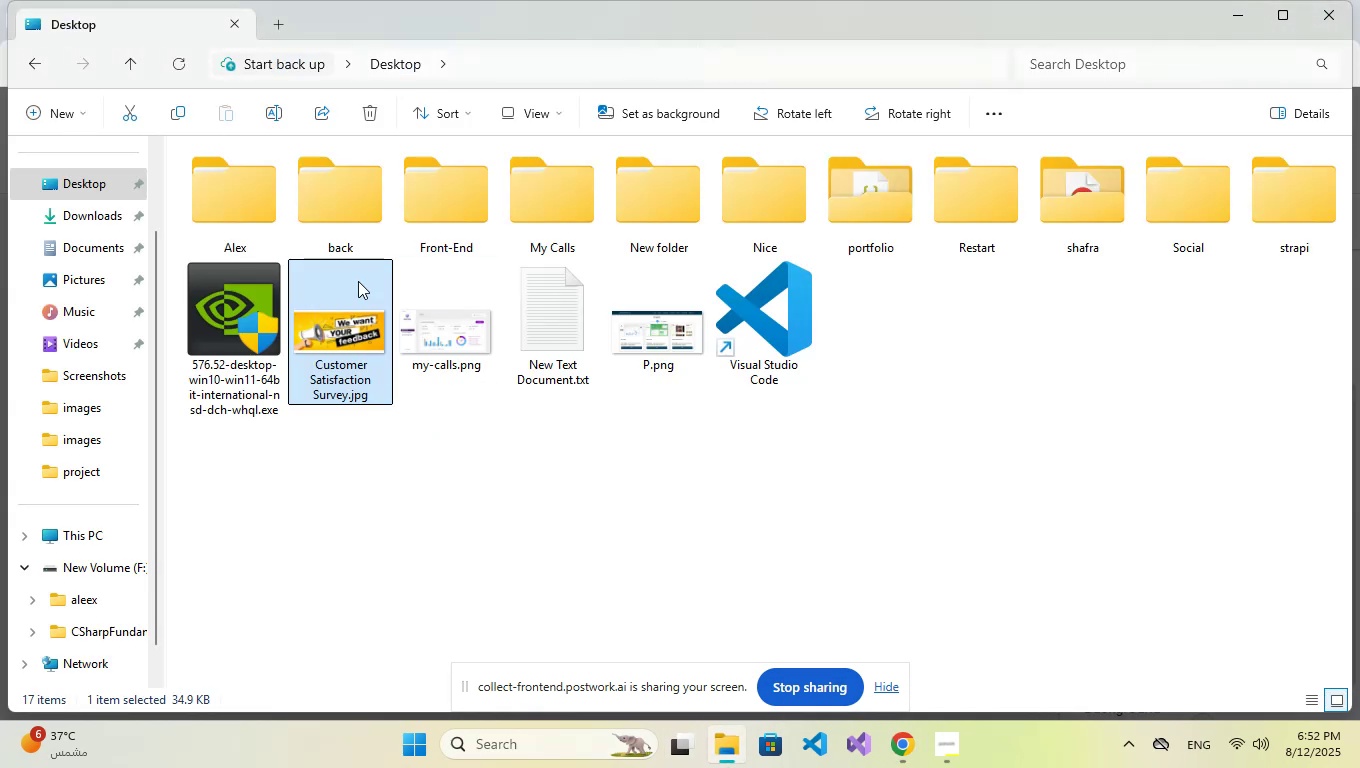 
right_click([347, 315])
 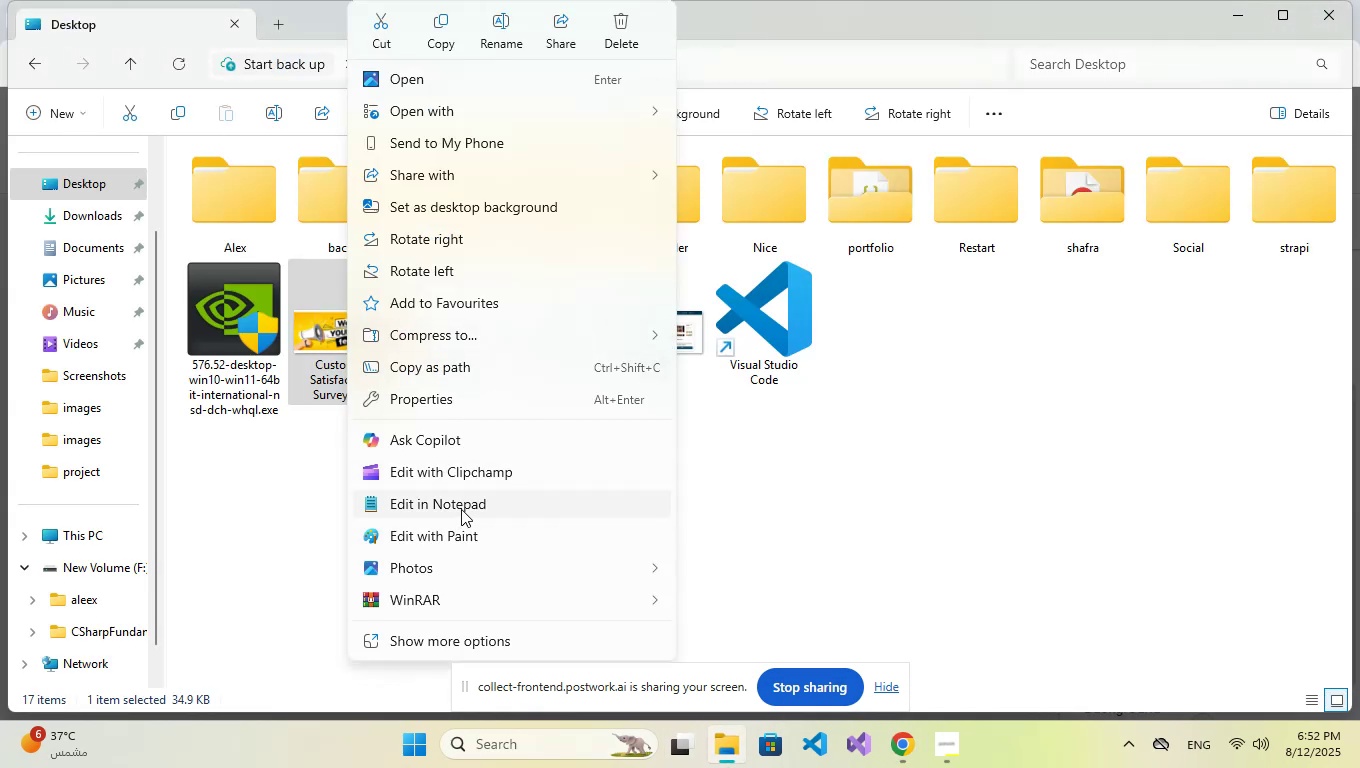 
left_click([451, 534])
 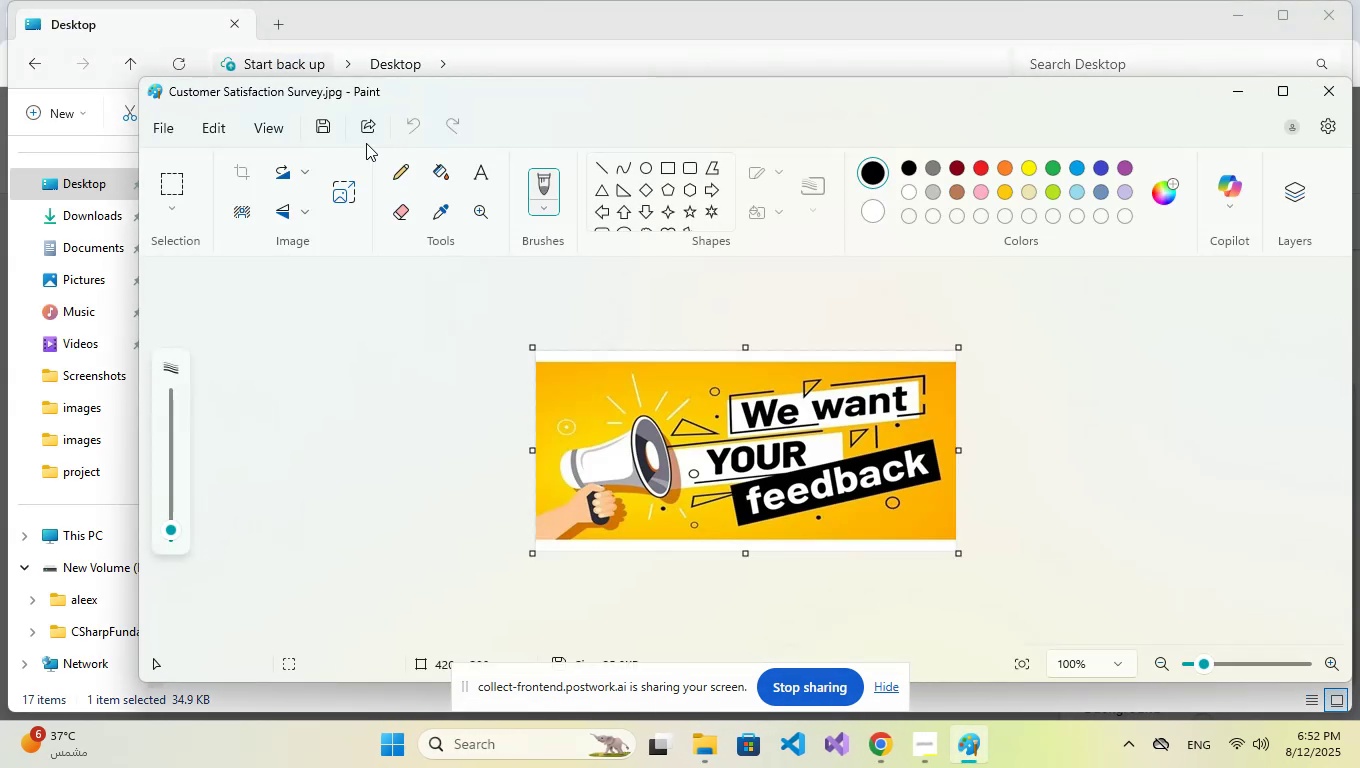 
left_click([330, 132])
 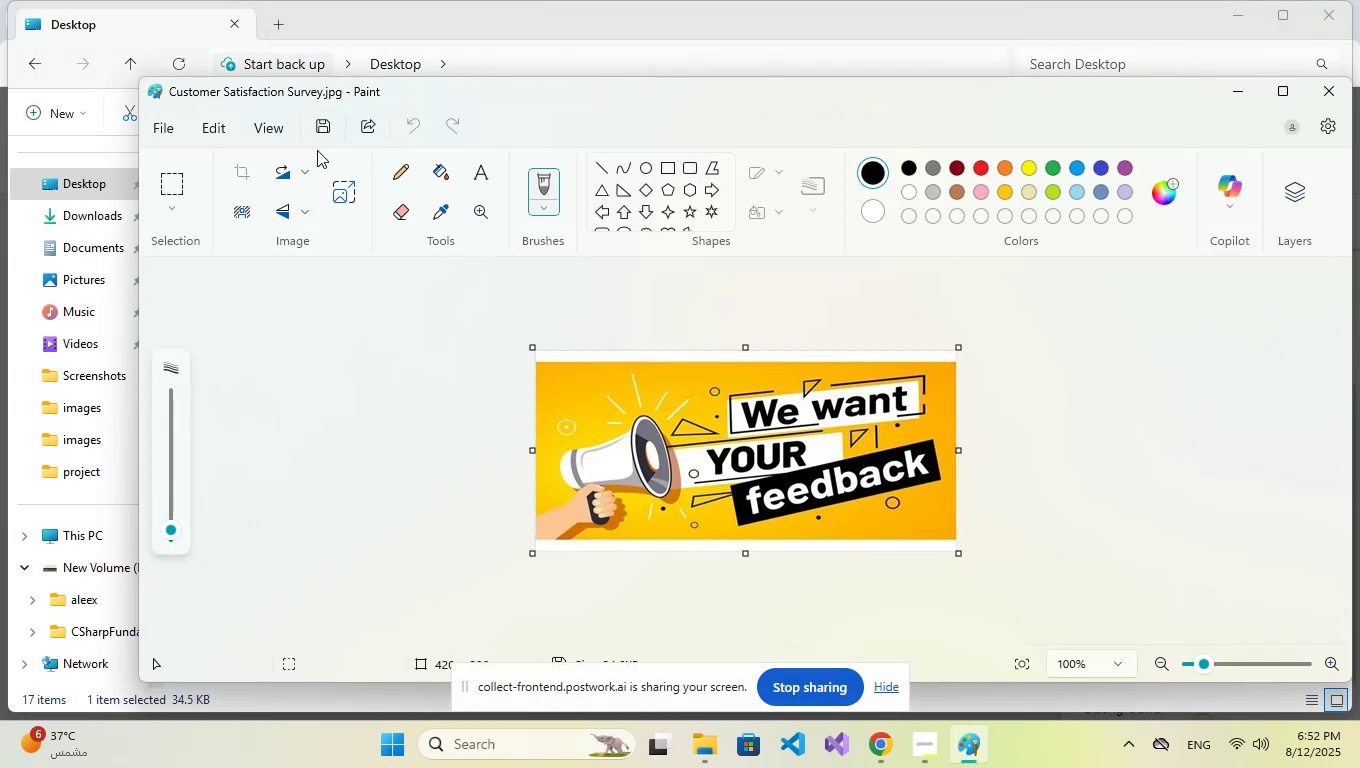 
left_click([339, 200])
 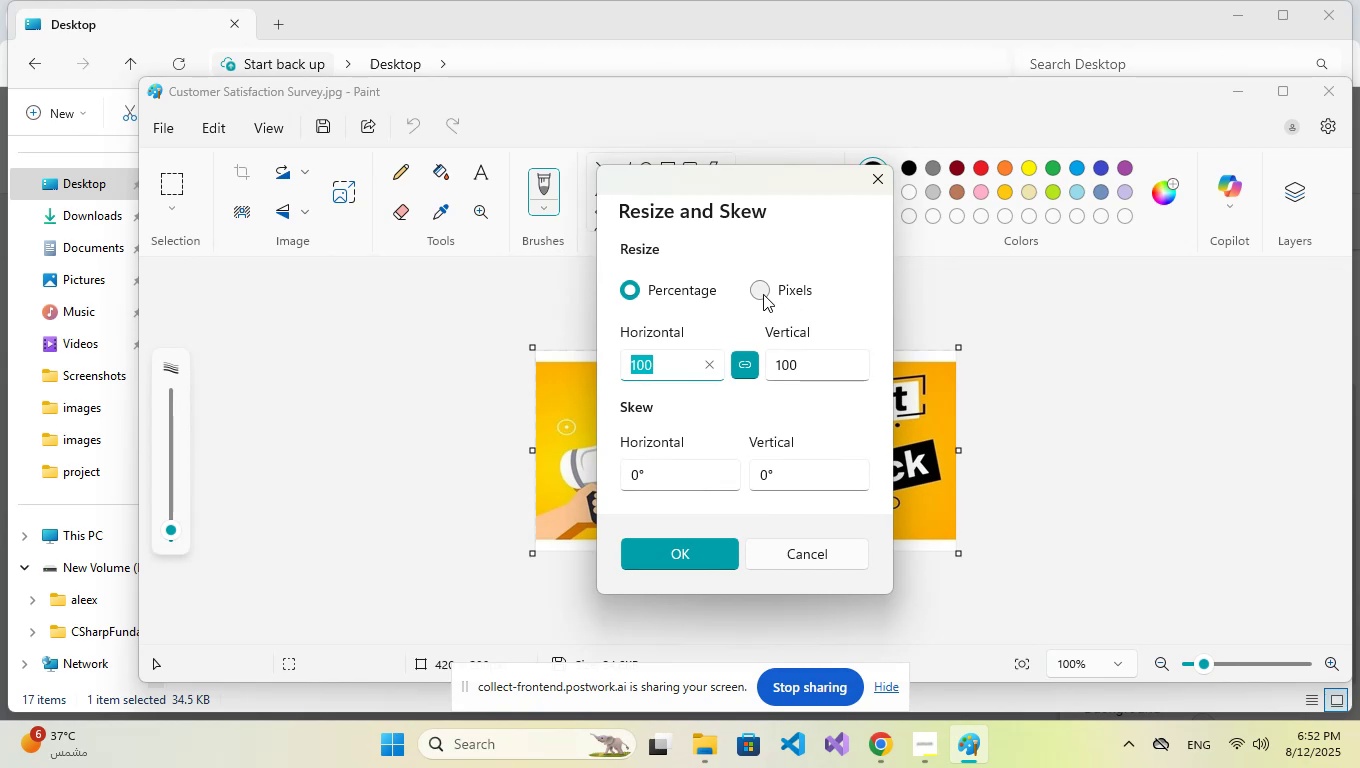 
double_click([749, 357])
 